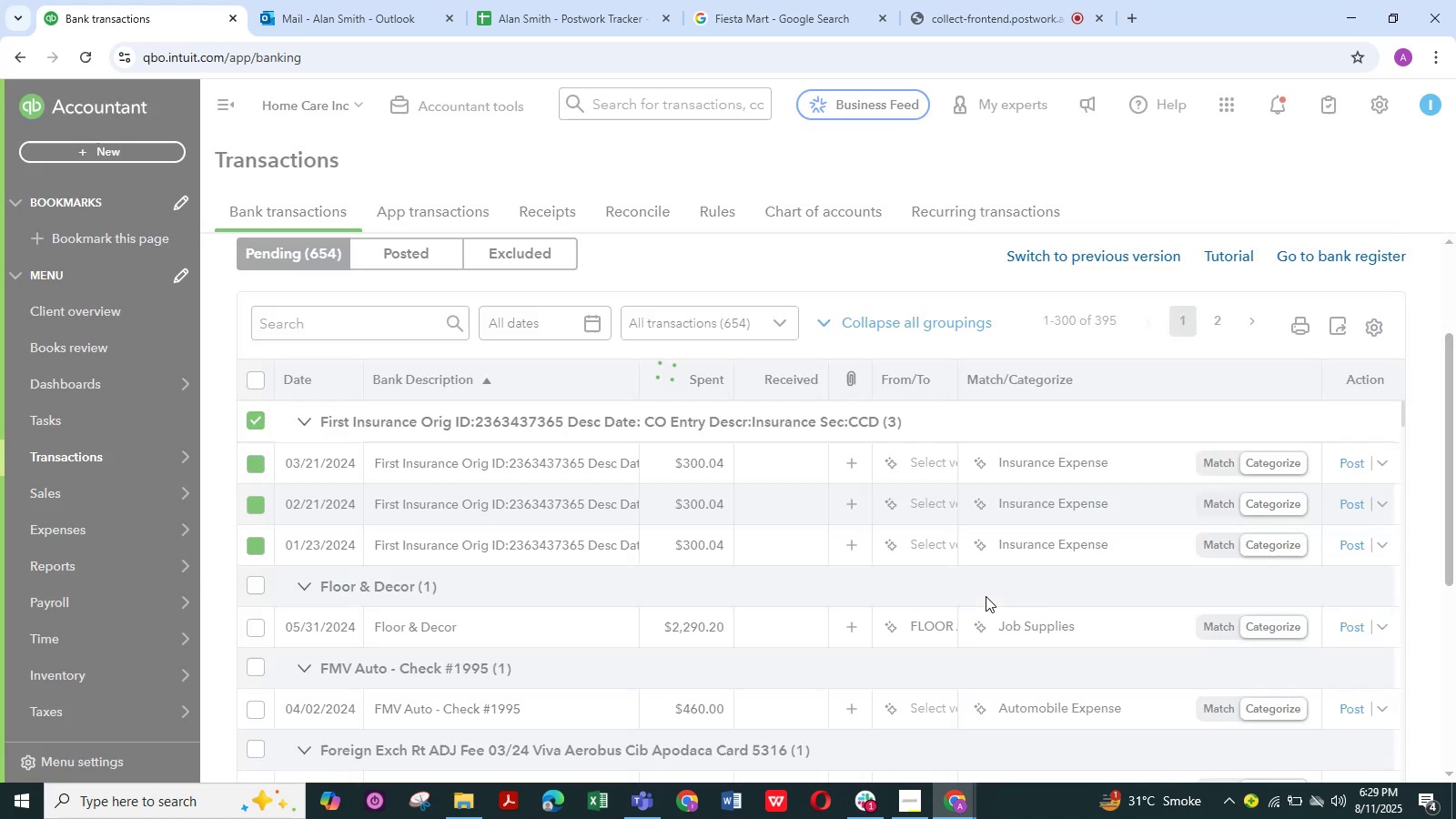 
mouse_move([962, 580])
 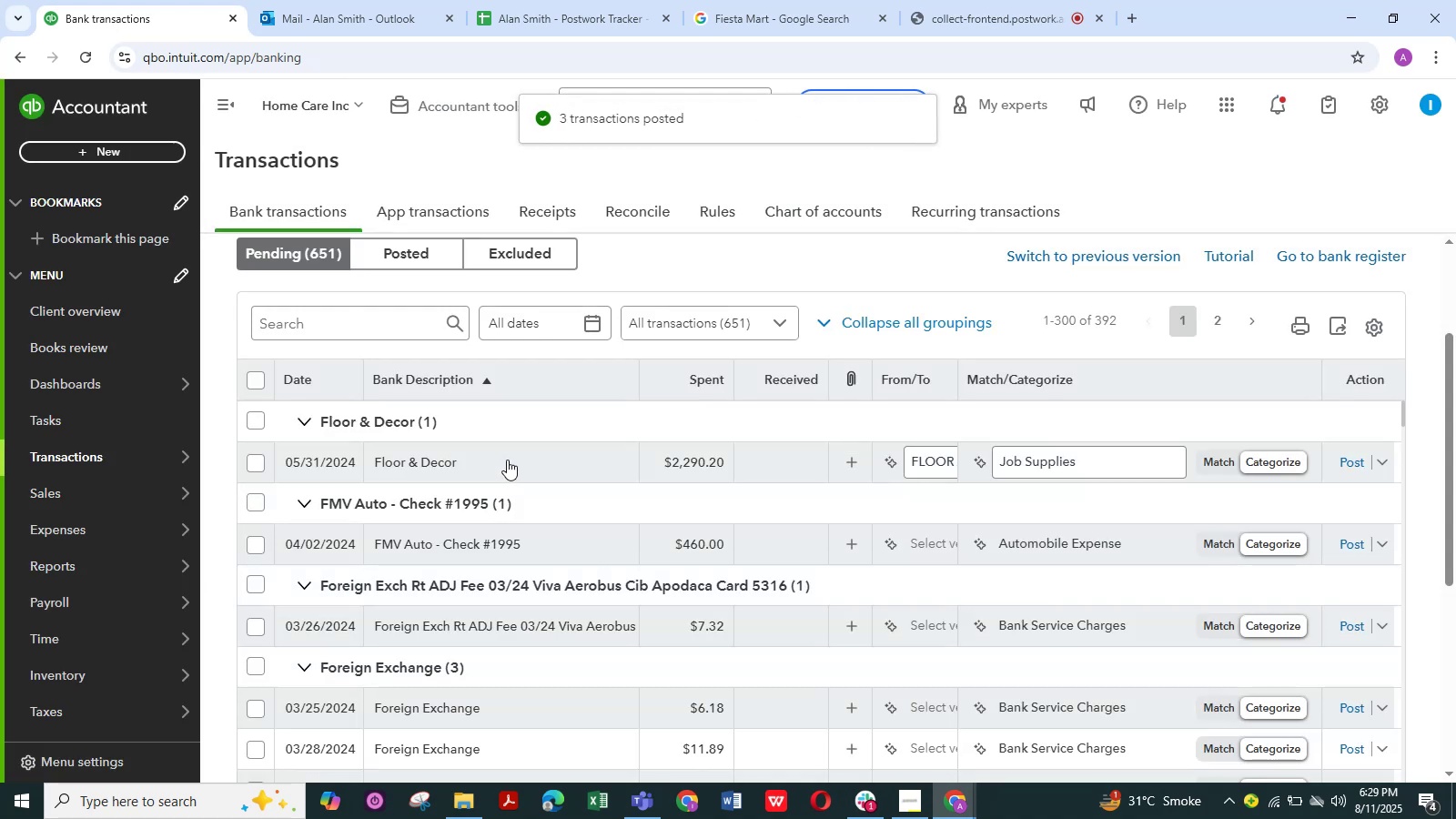 
left_click([507, 460])
 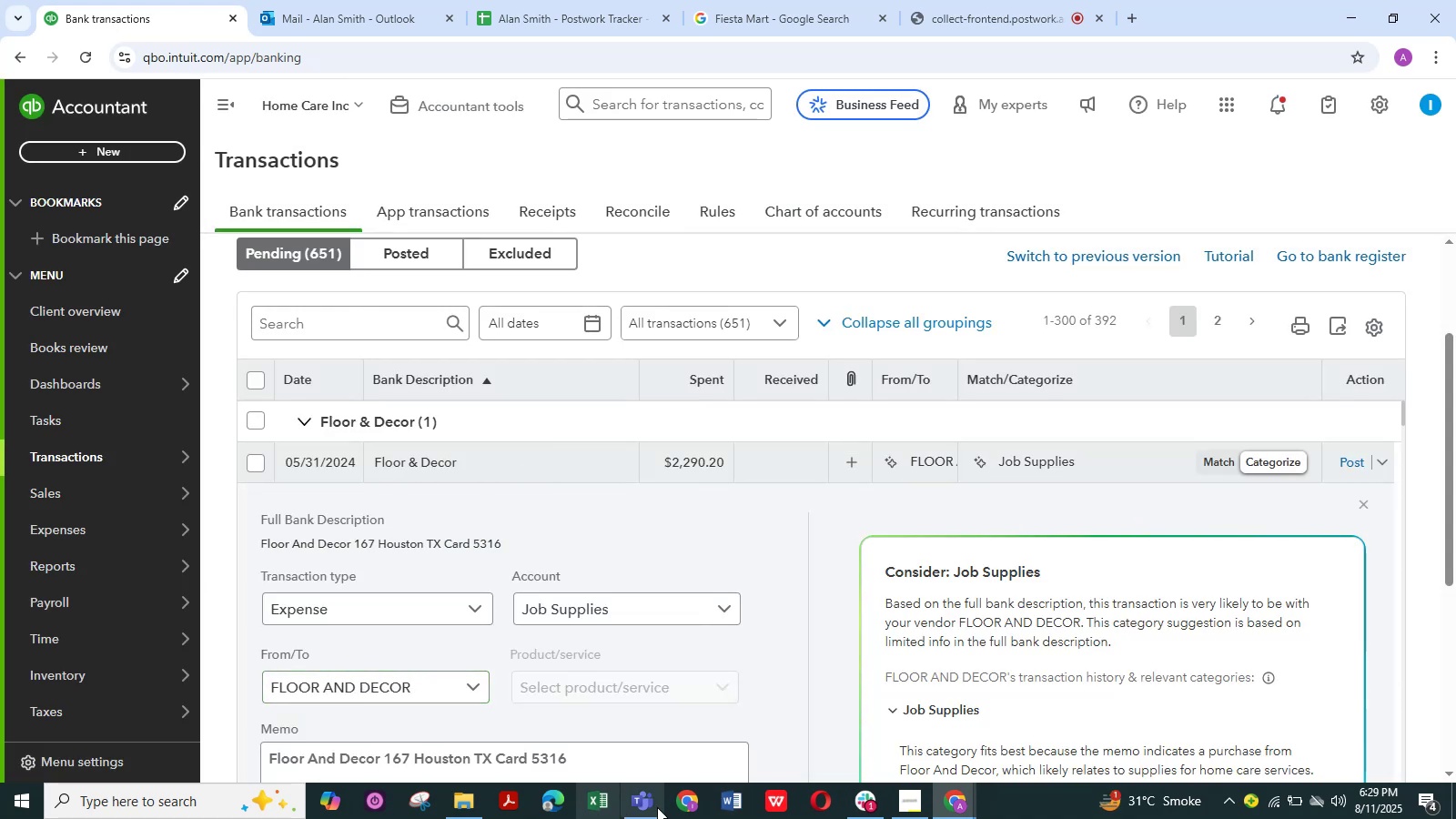 
left_click([468, 804])
 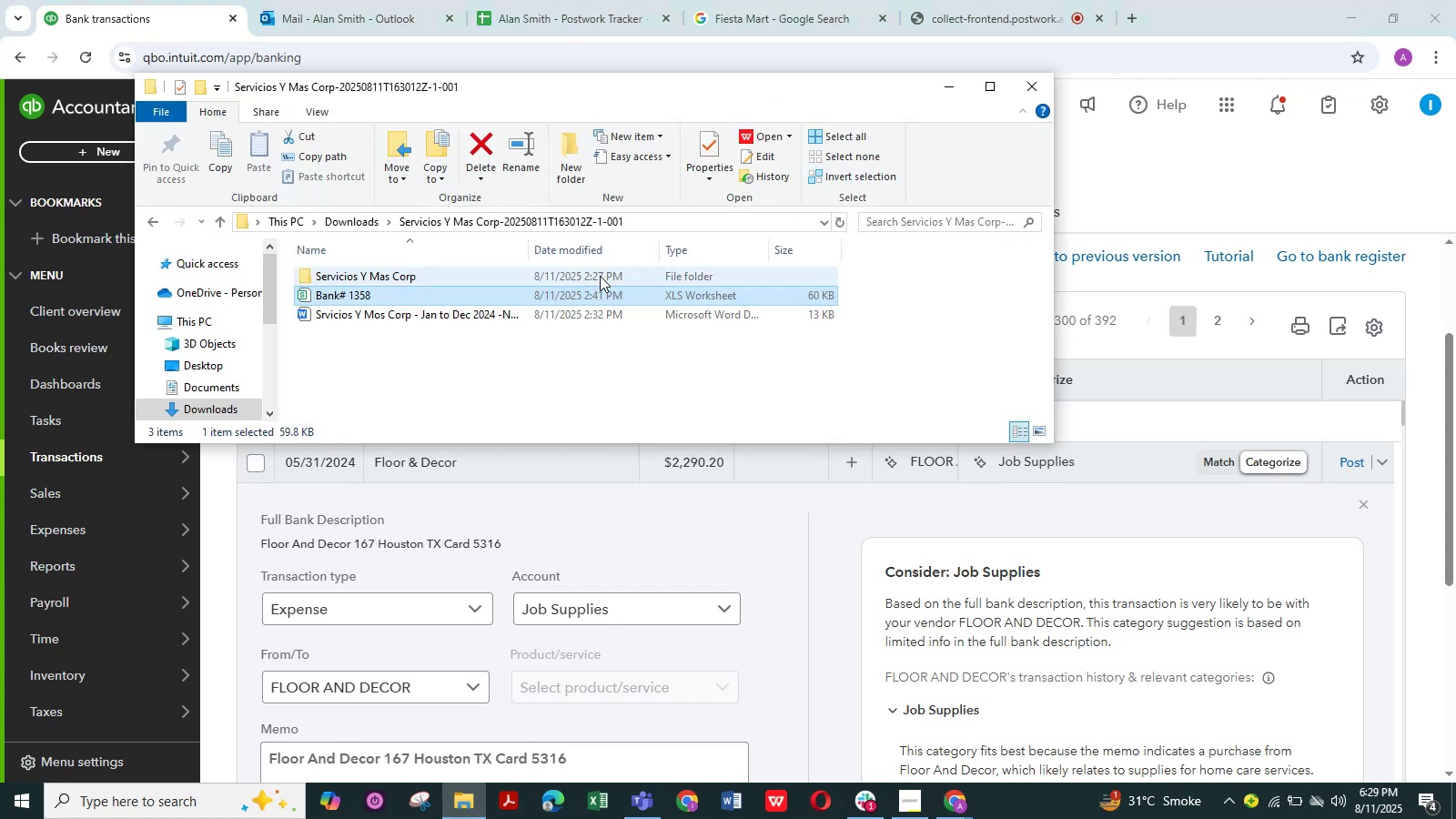 
double_click([586, 295])
 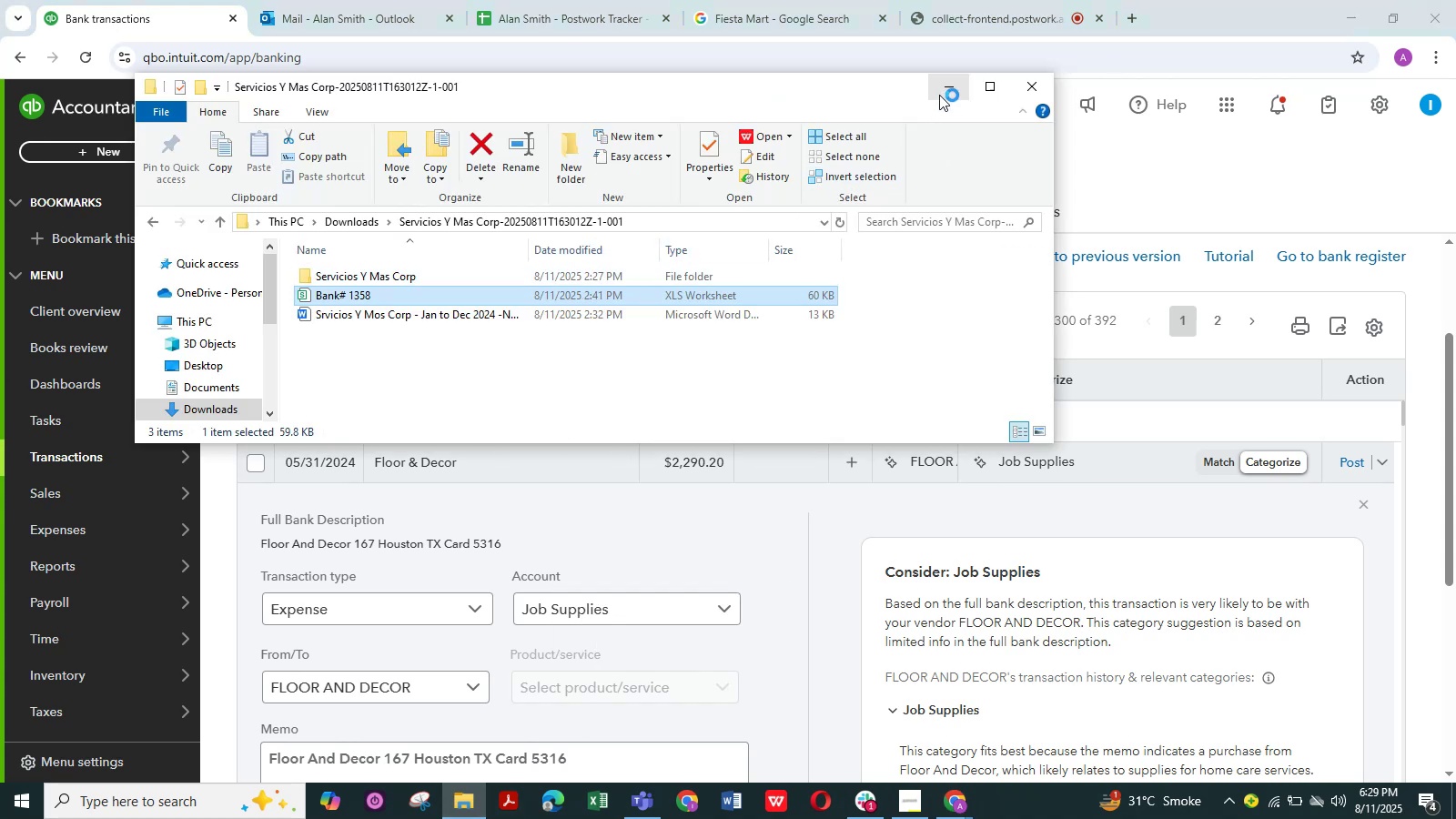 
left_click([942, 88])
 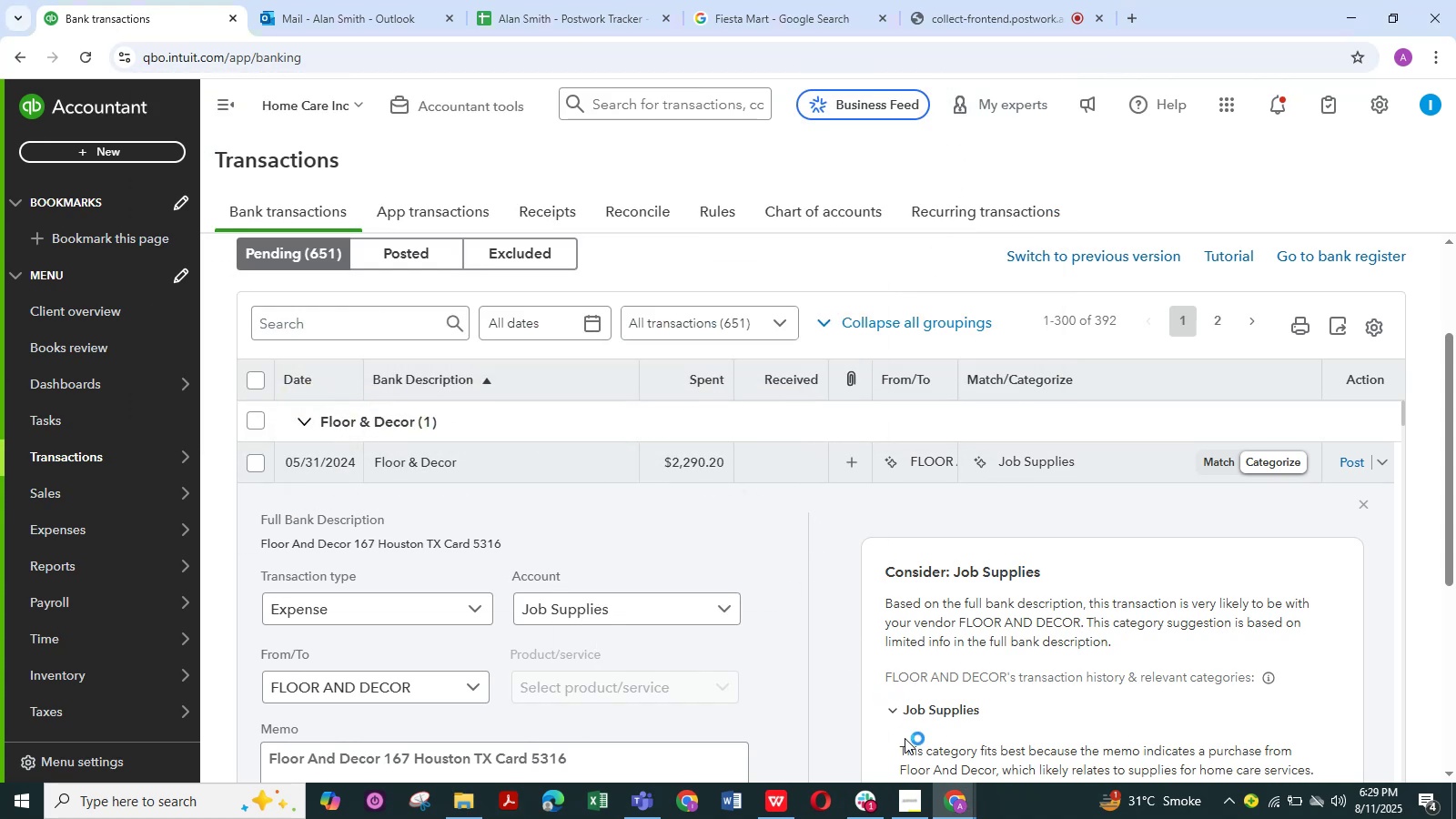 
left_click([954, 794])
 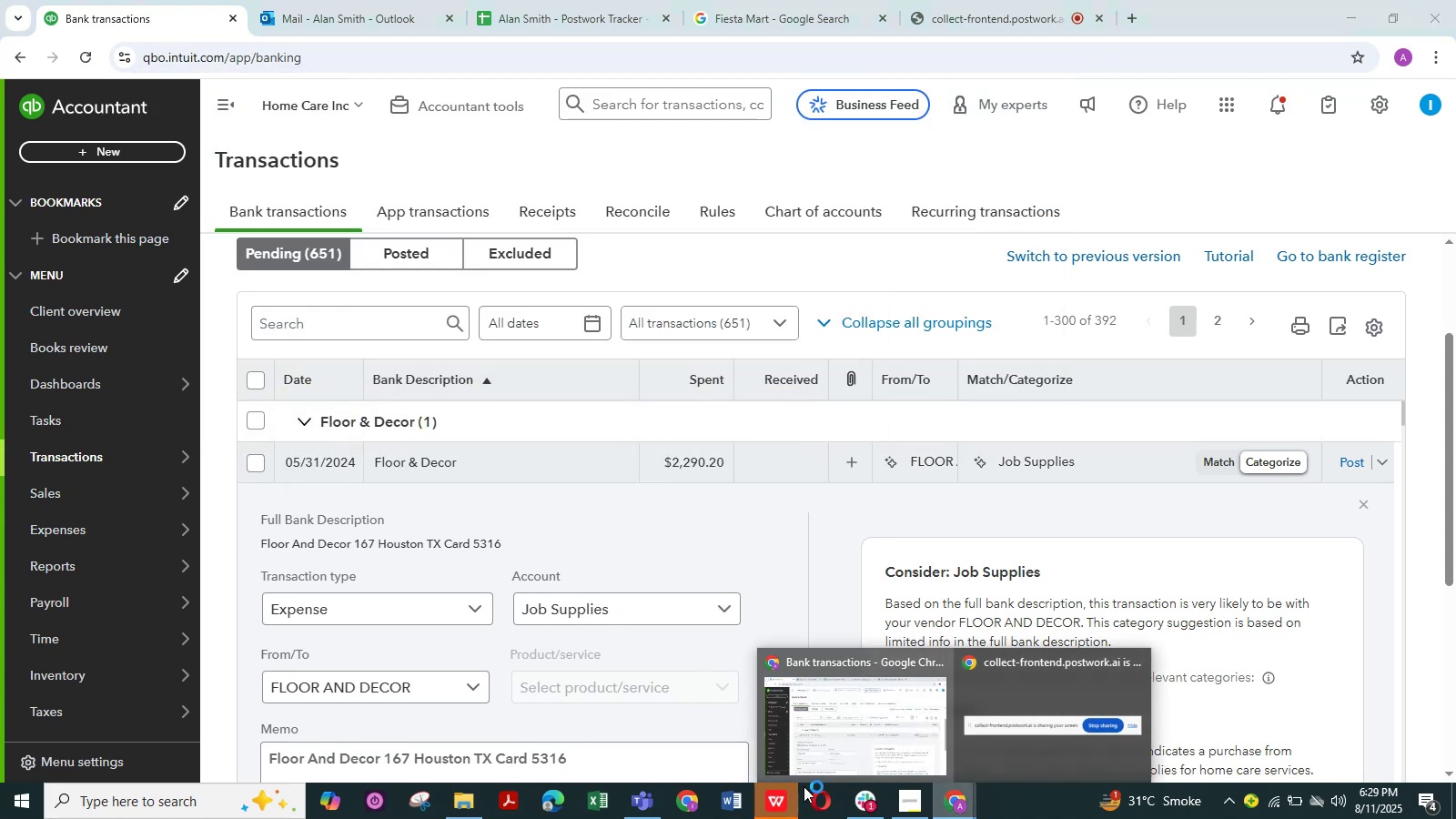 
mouse_move([803, 752])
 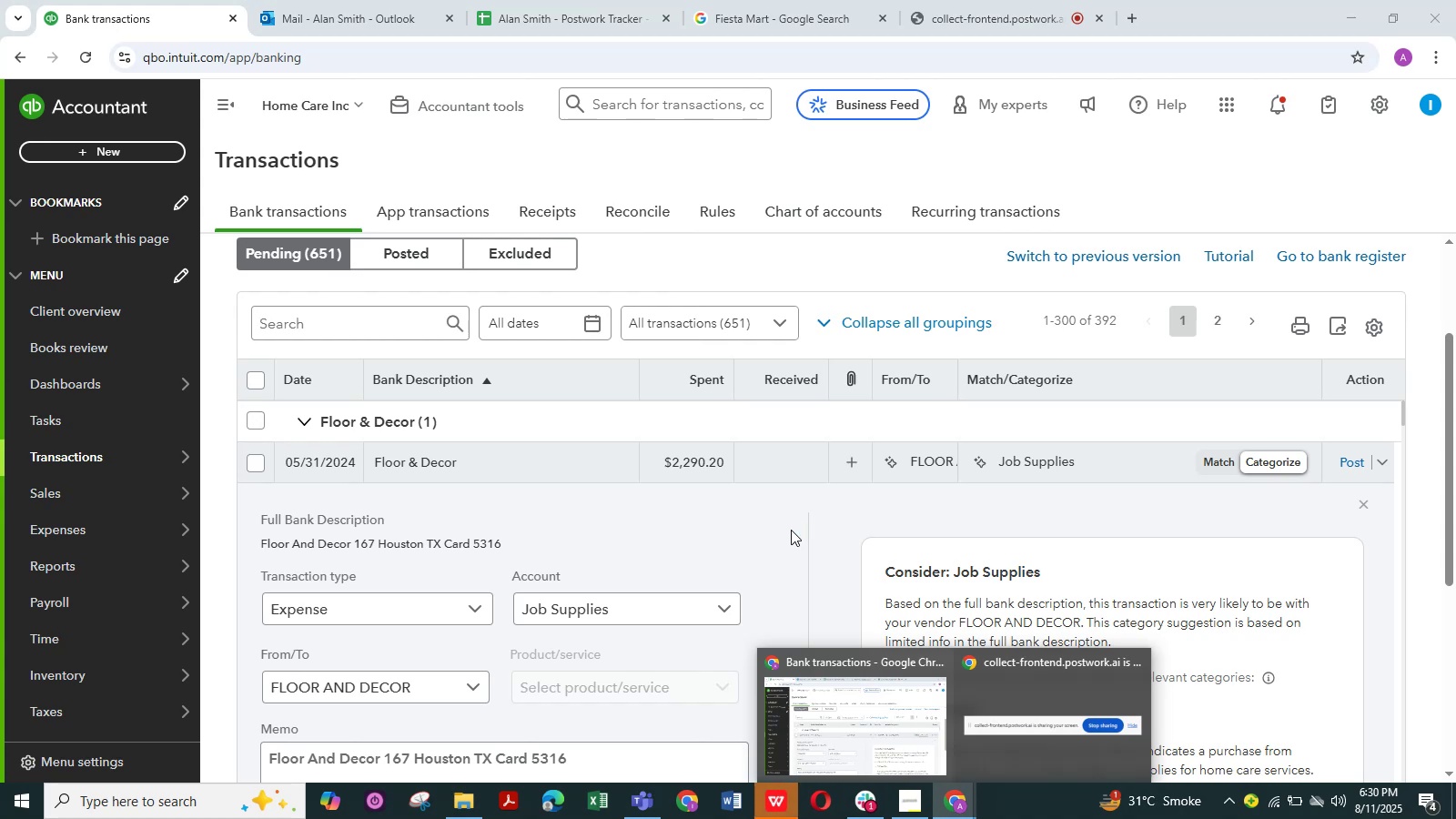 
wait(7.56)
 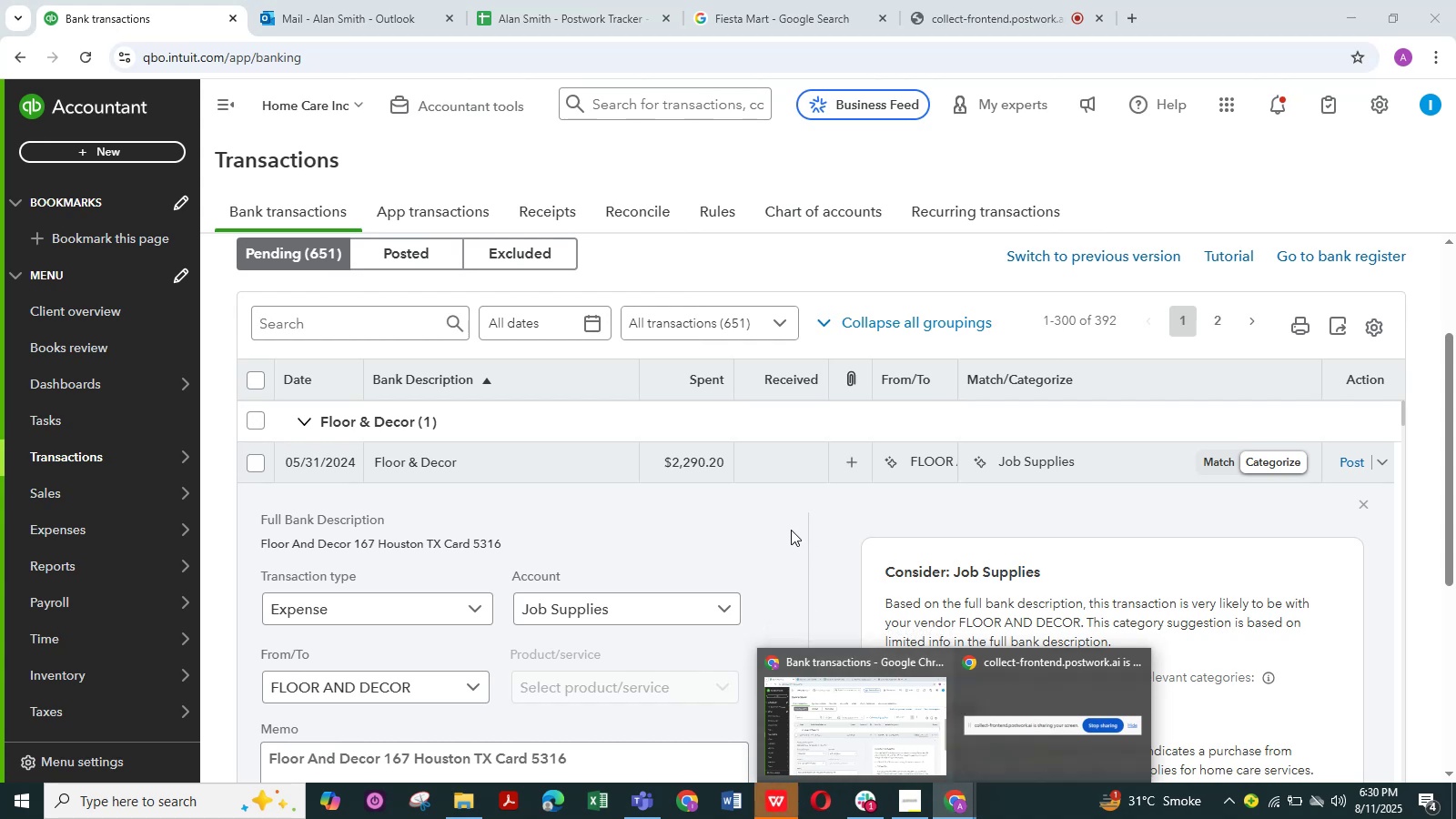 
left_click_drag(start_coordinate=[385, 757], to_coordinate=[213, 762])
 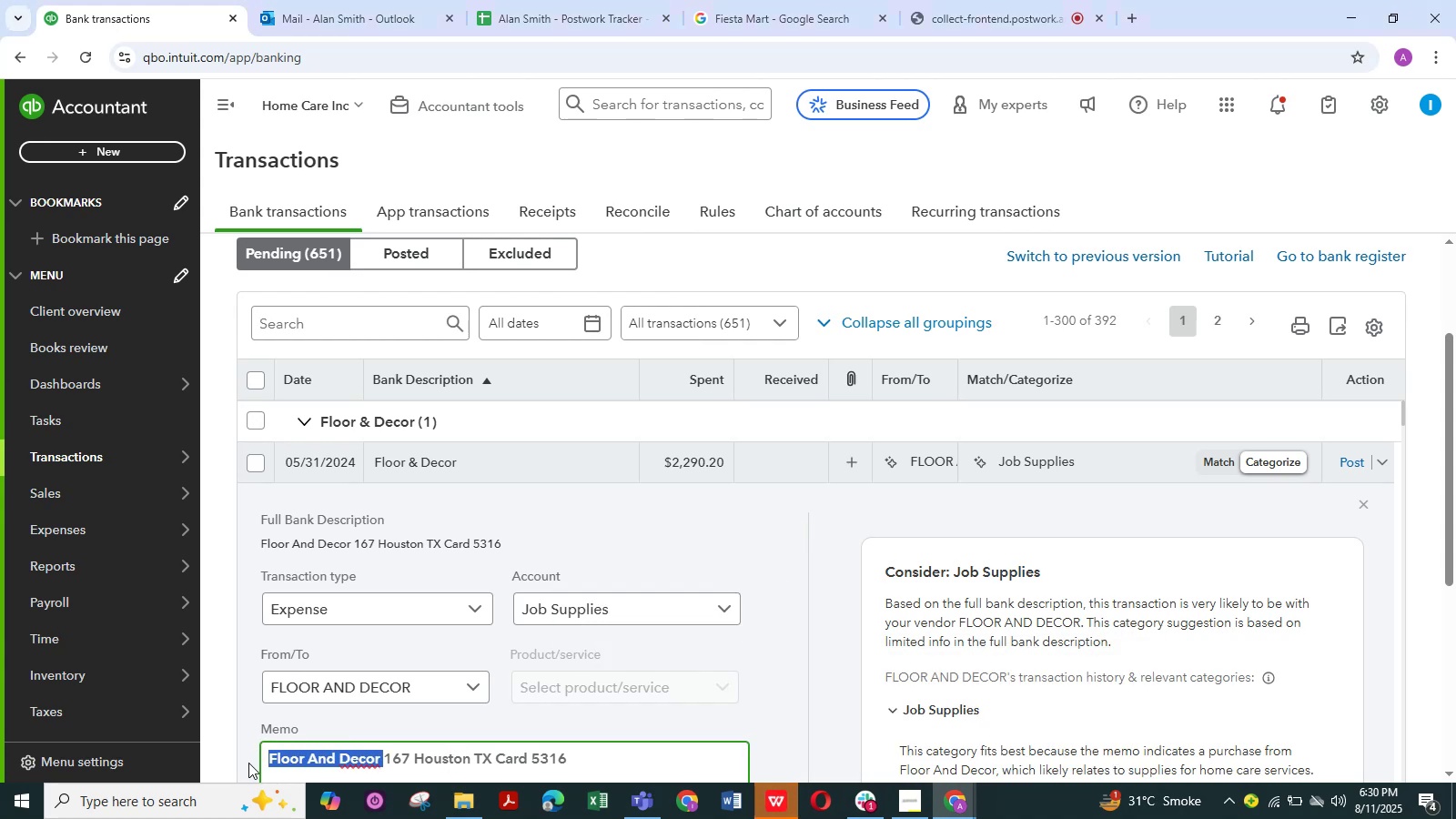 
key(Control+C)
 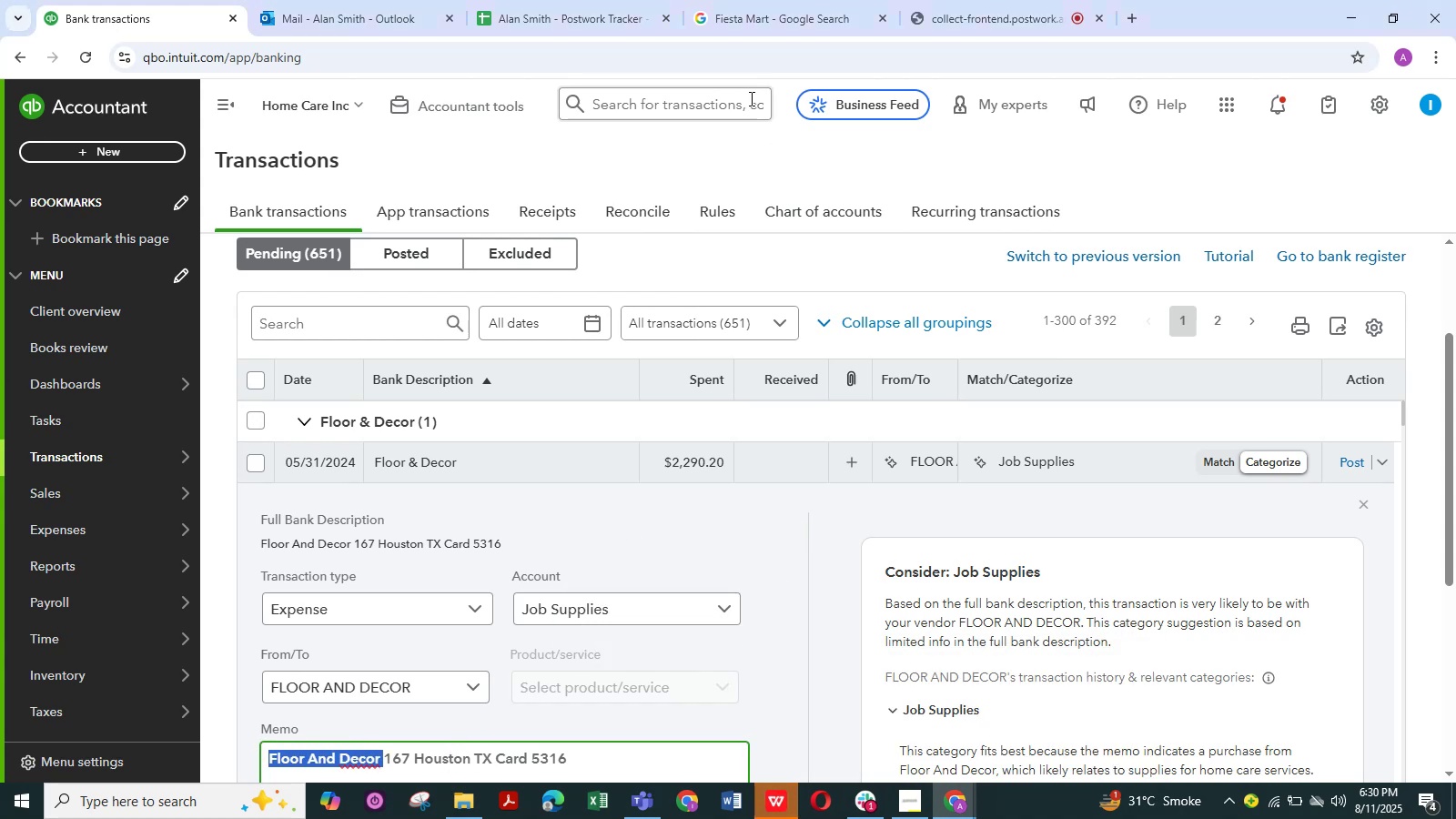 
left_click([757, 0])
 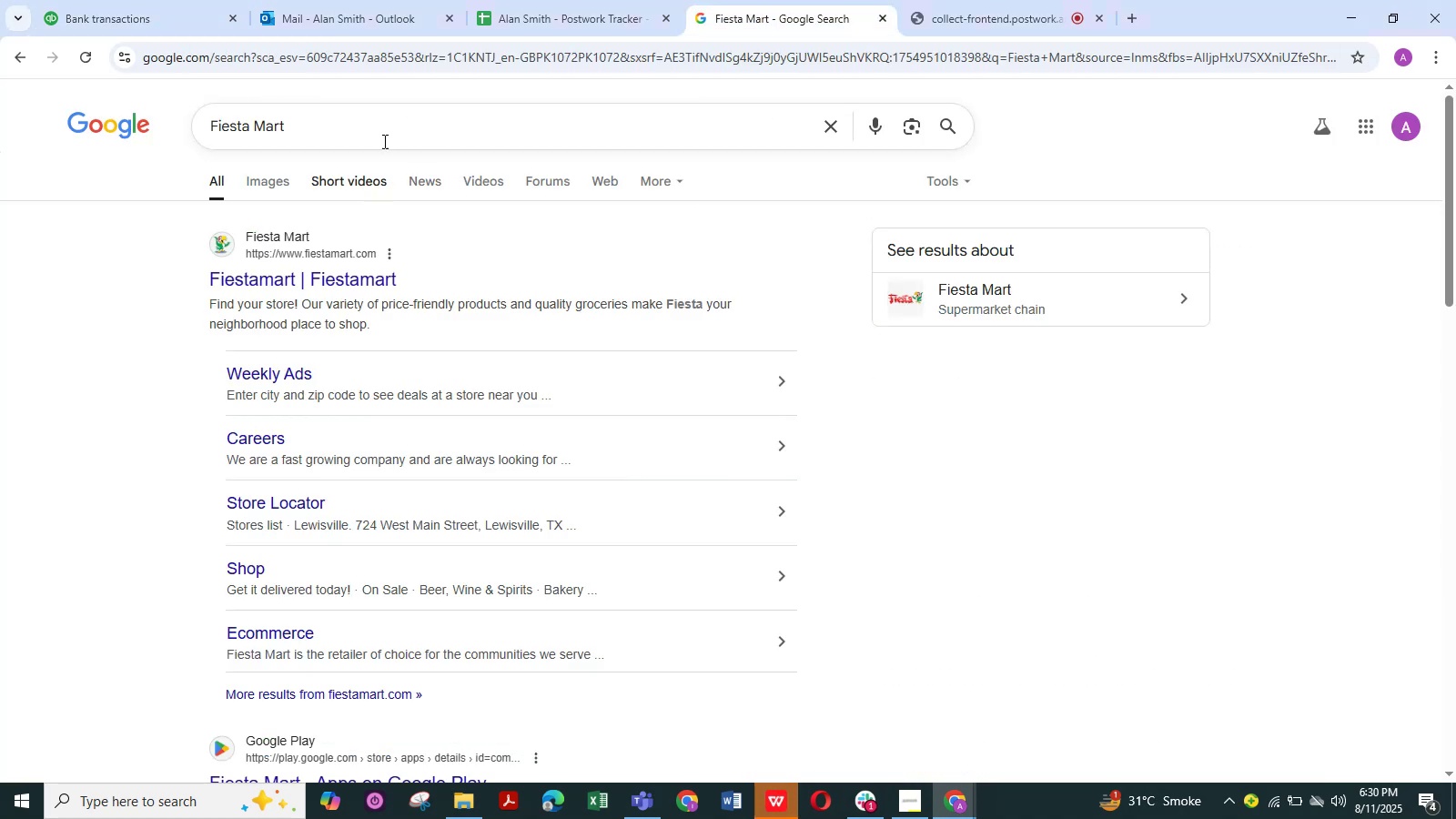 
left_click_drag(start_coordinate=[347, 130], to_coordinate=[105, 187])
 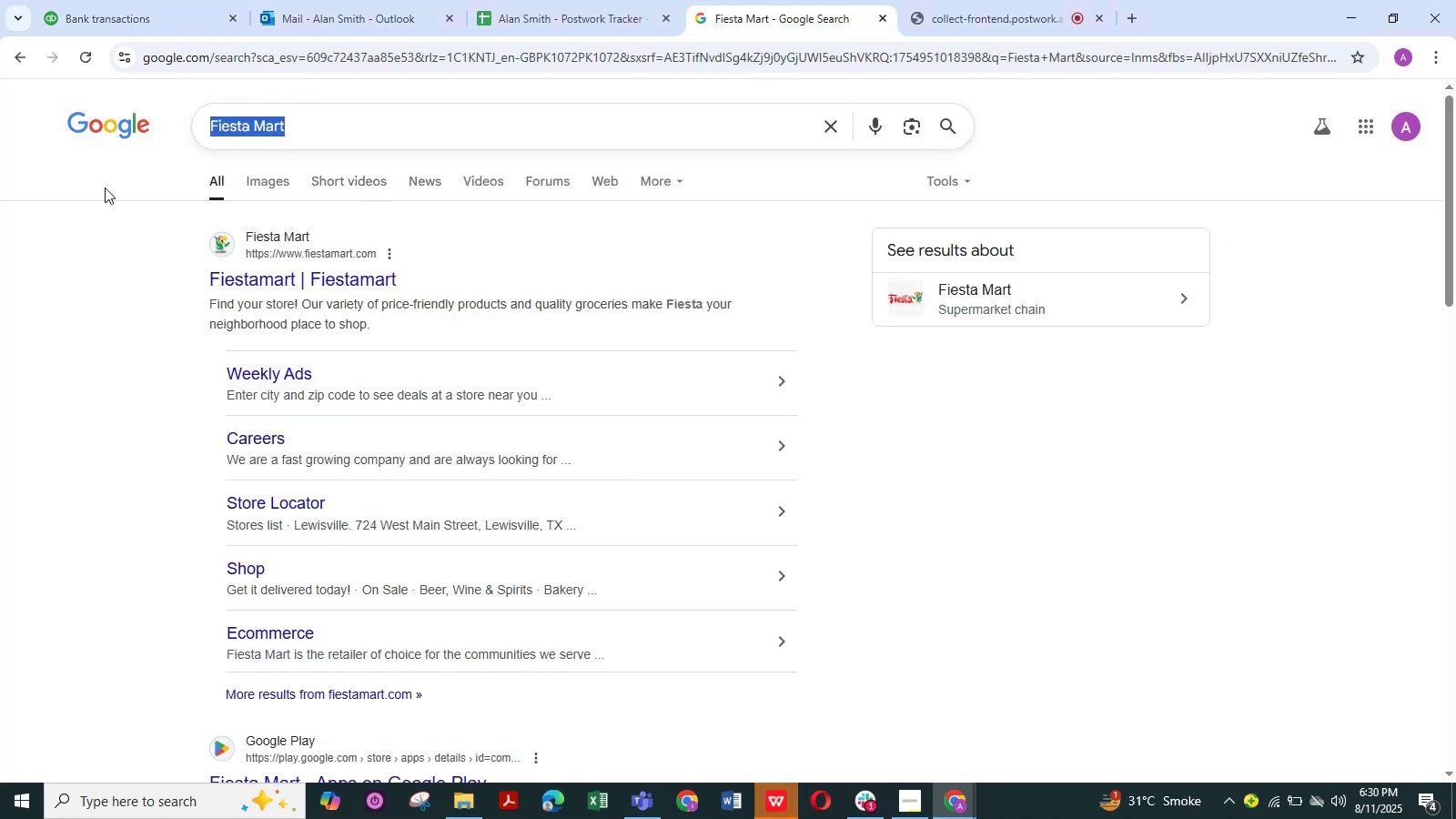 
key(Control+ControlLeft)
 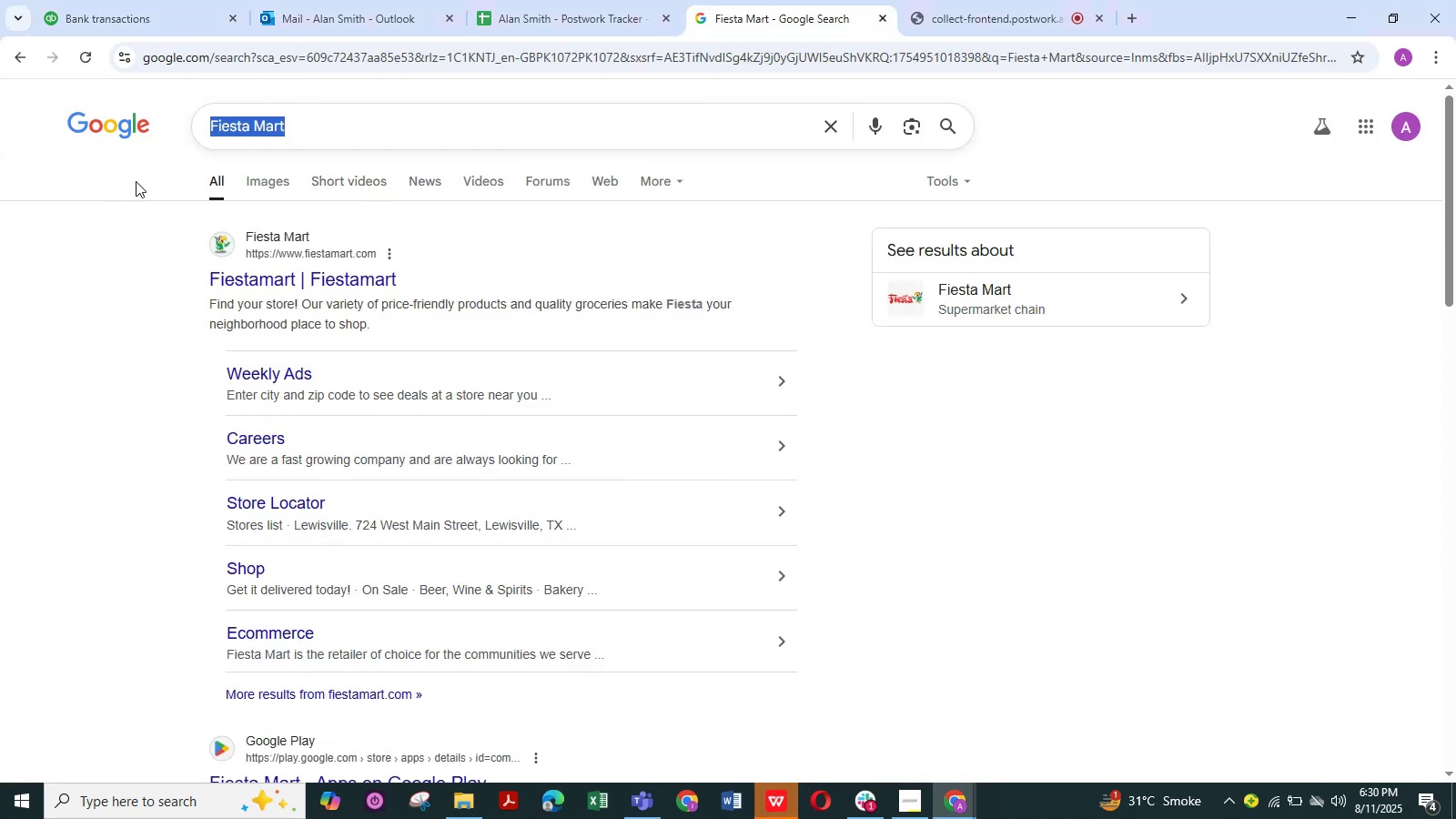 
key(Control+V)
 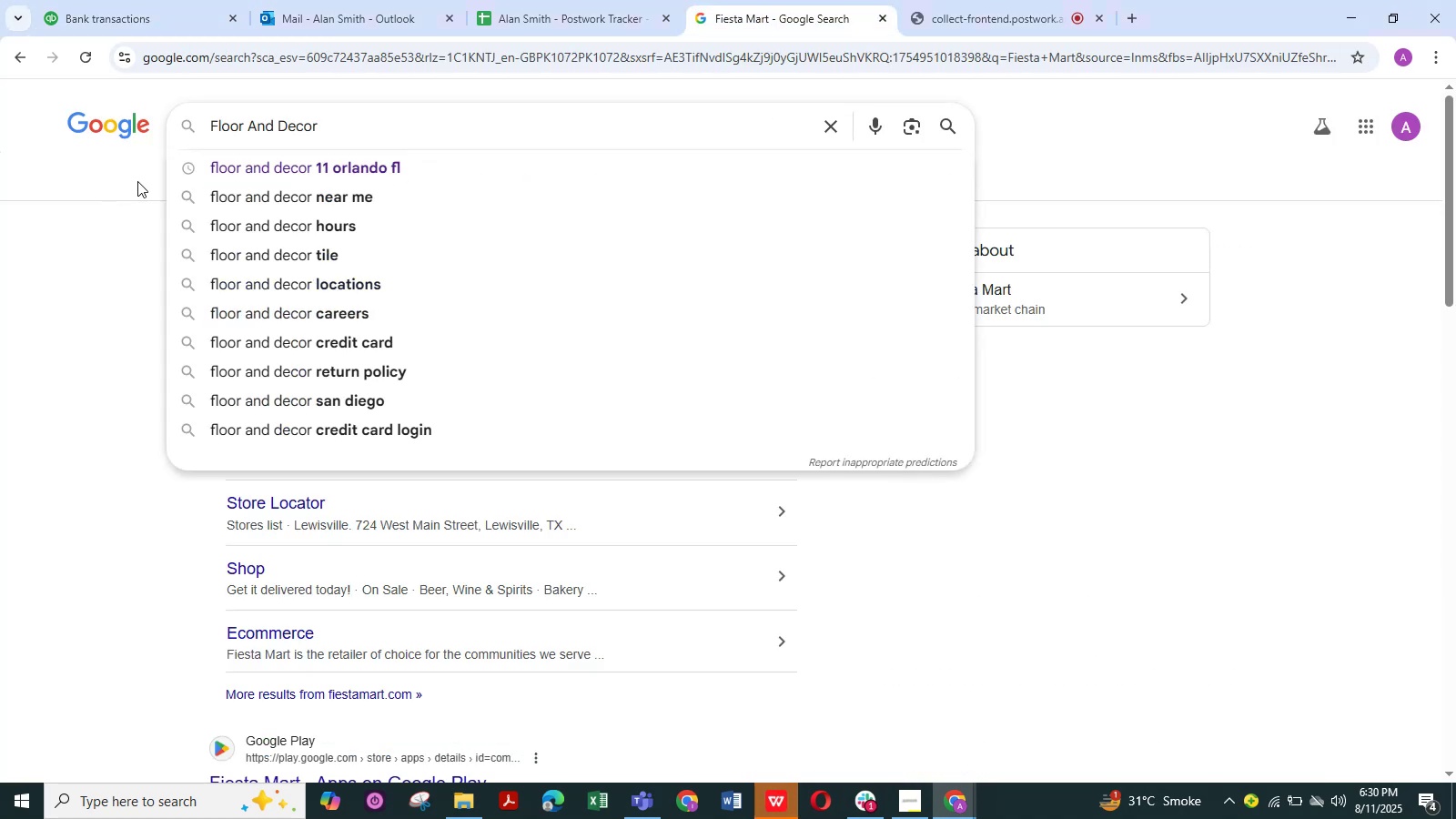 
key(NumpadEnter)
 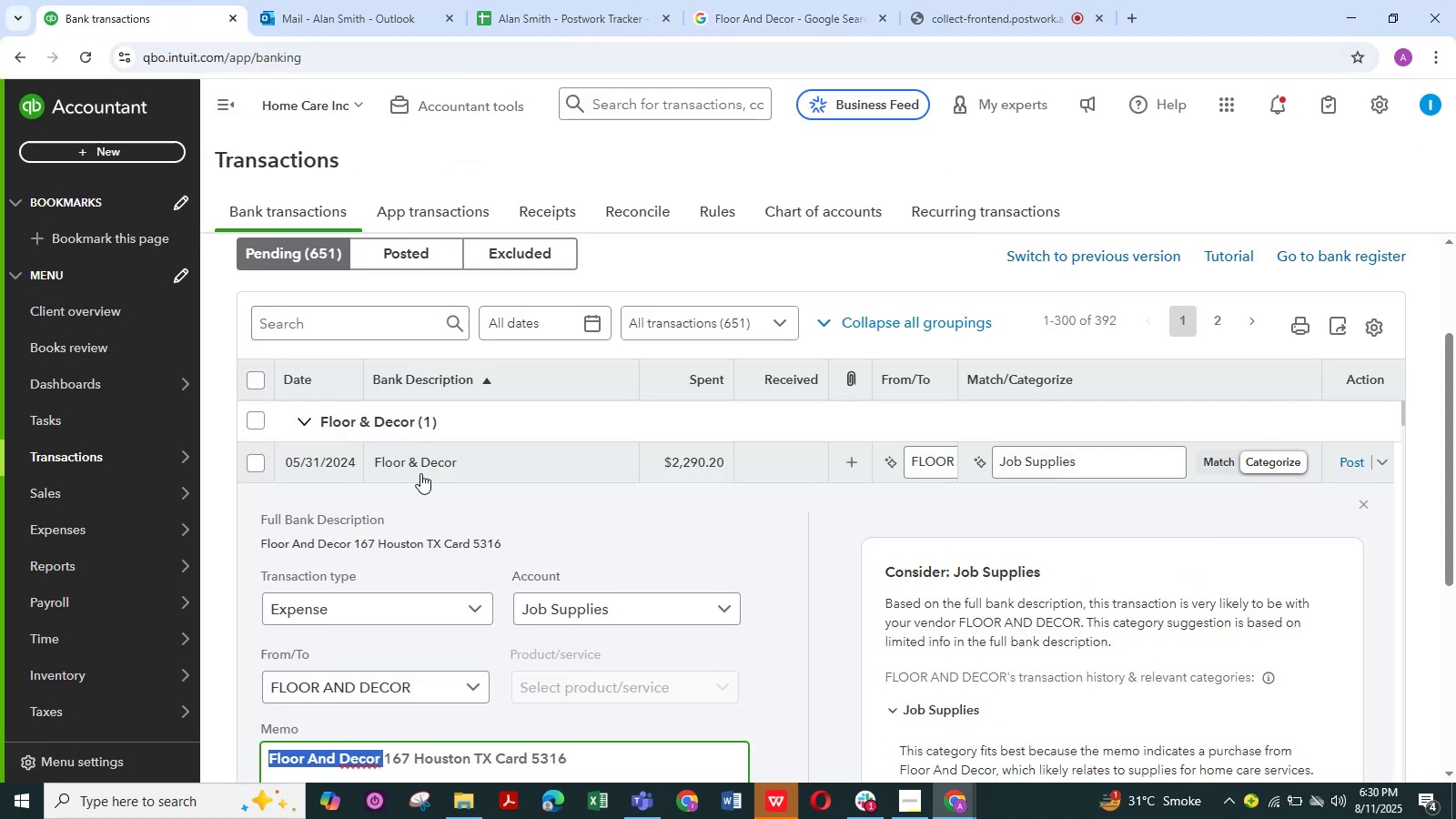 
wait(31.78)
 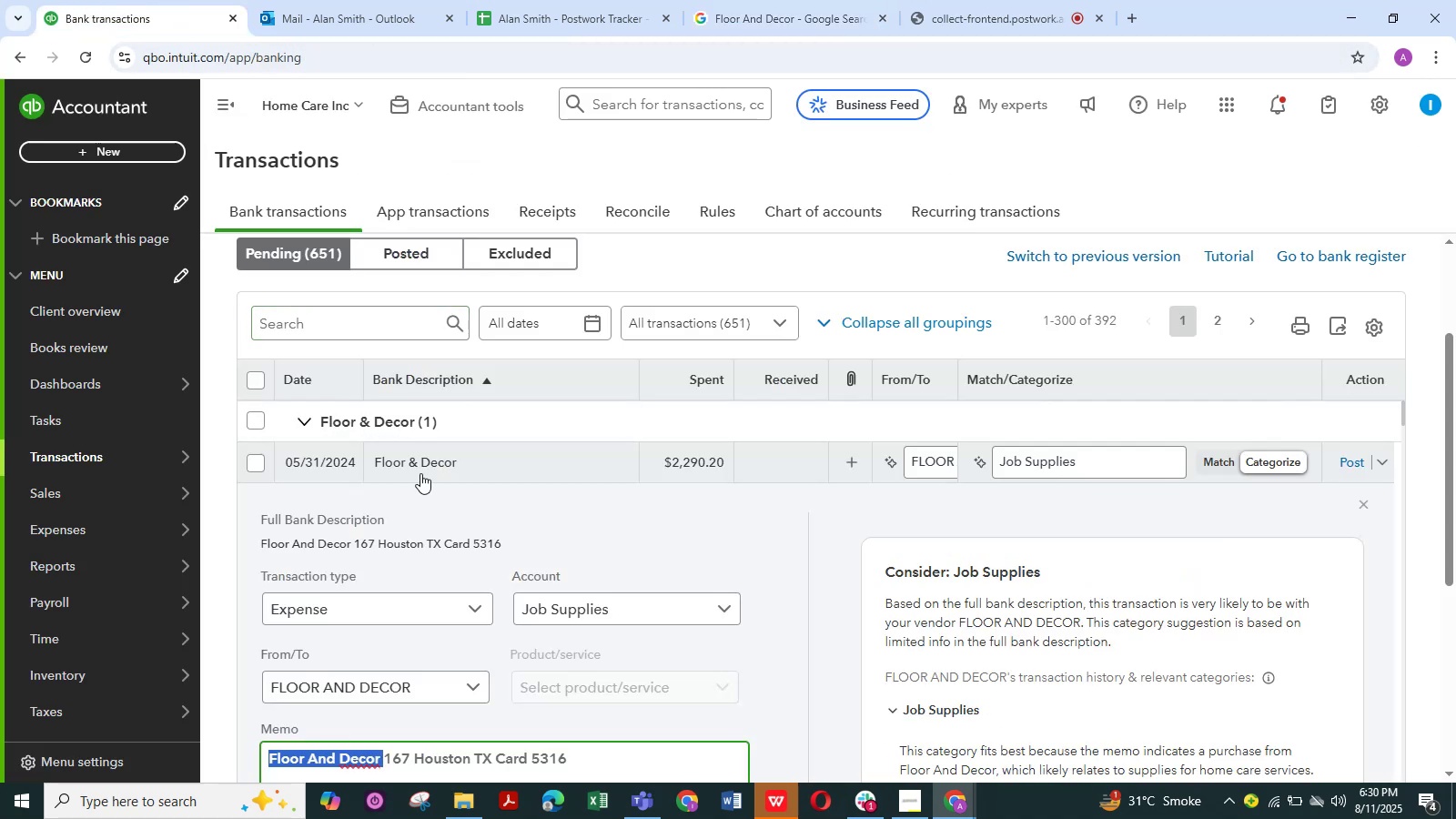 
left_click([771, 804])
 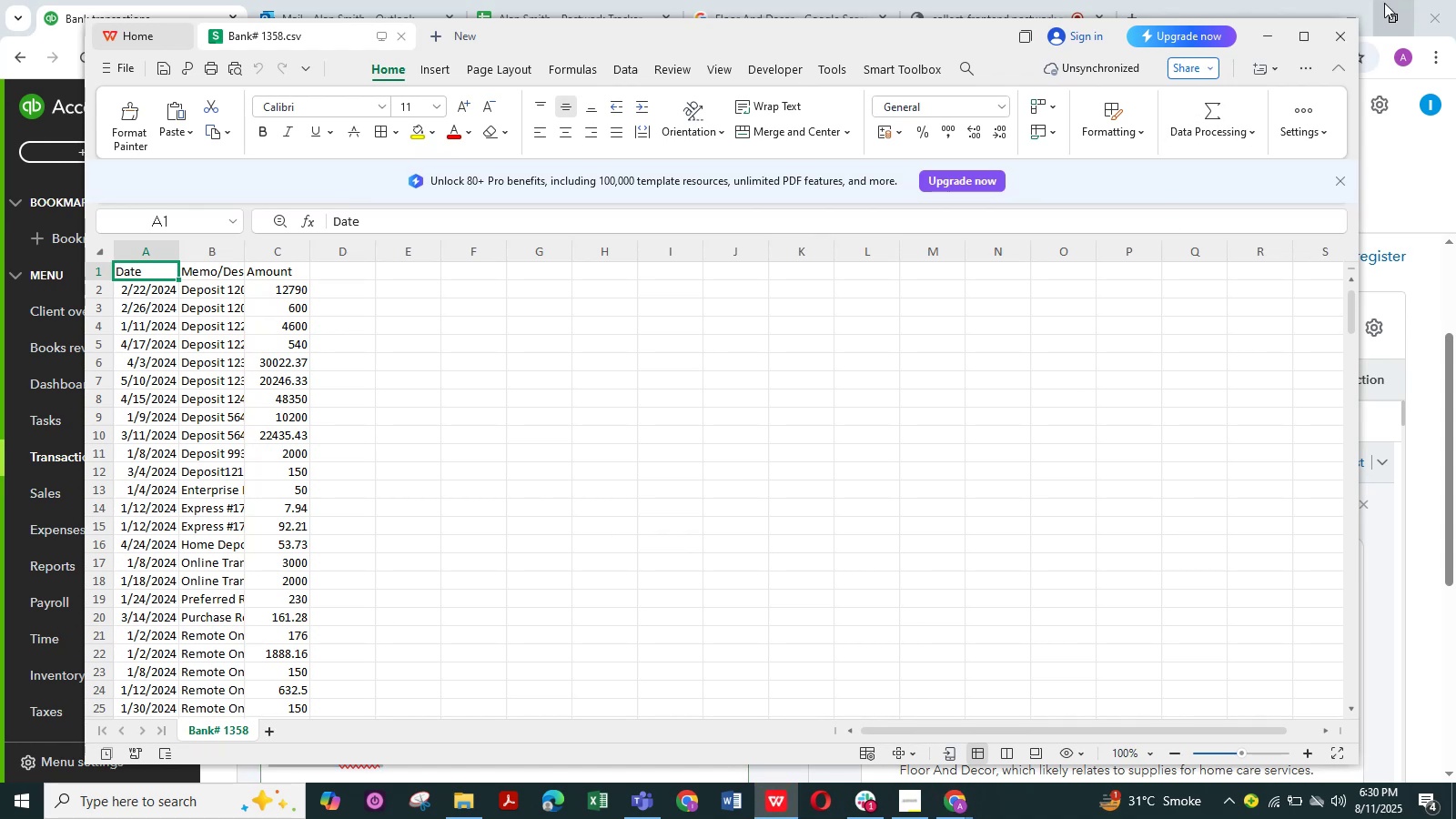 
left_click([1339, 41])
 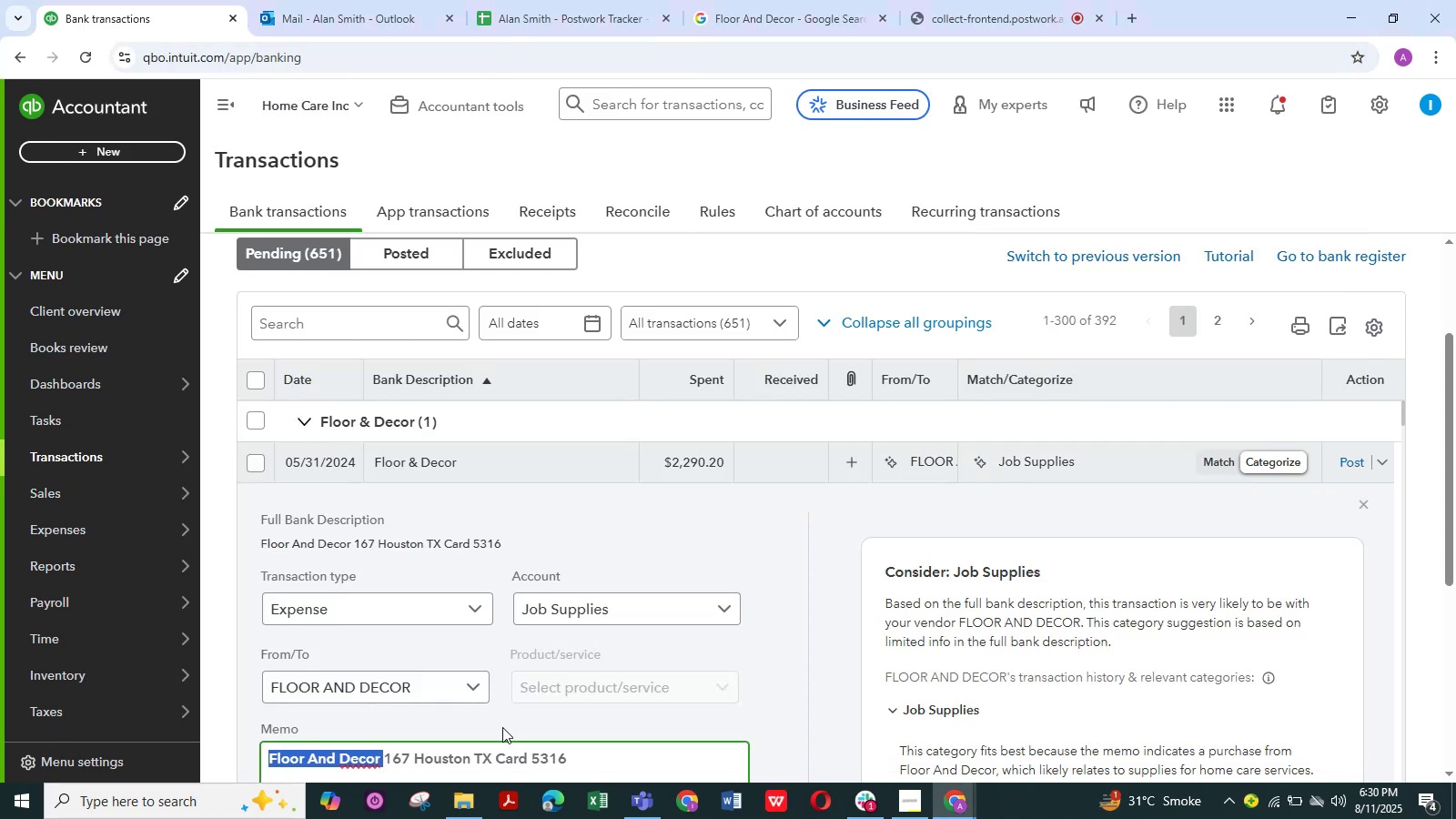 
left_click([462, 818])
 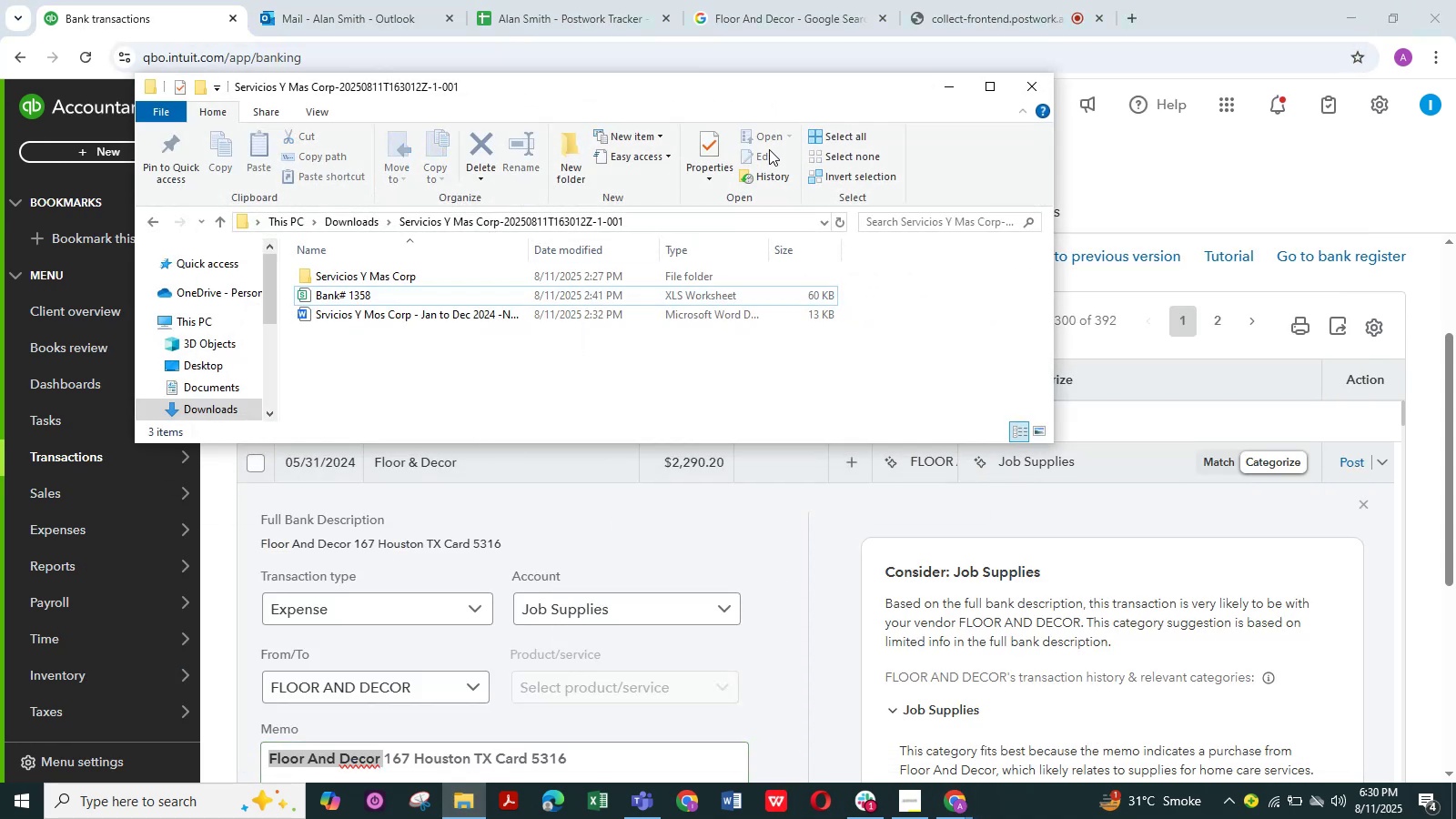 
wait(5.06)
 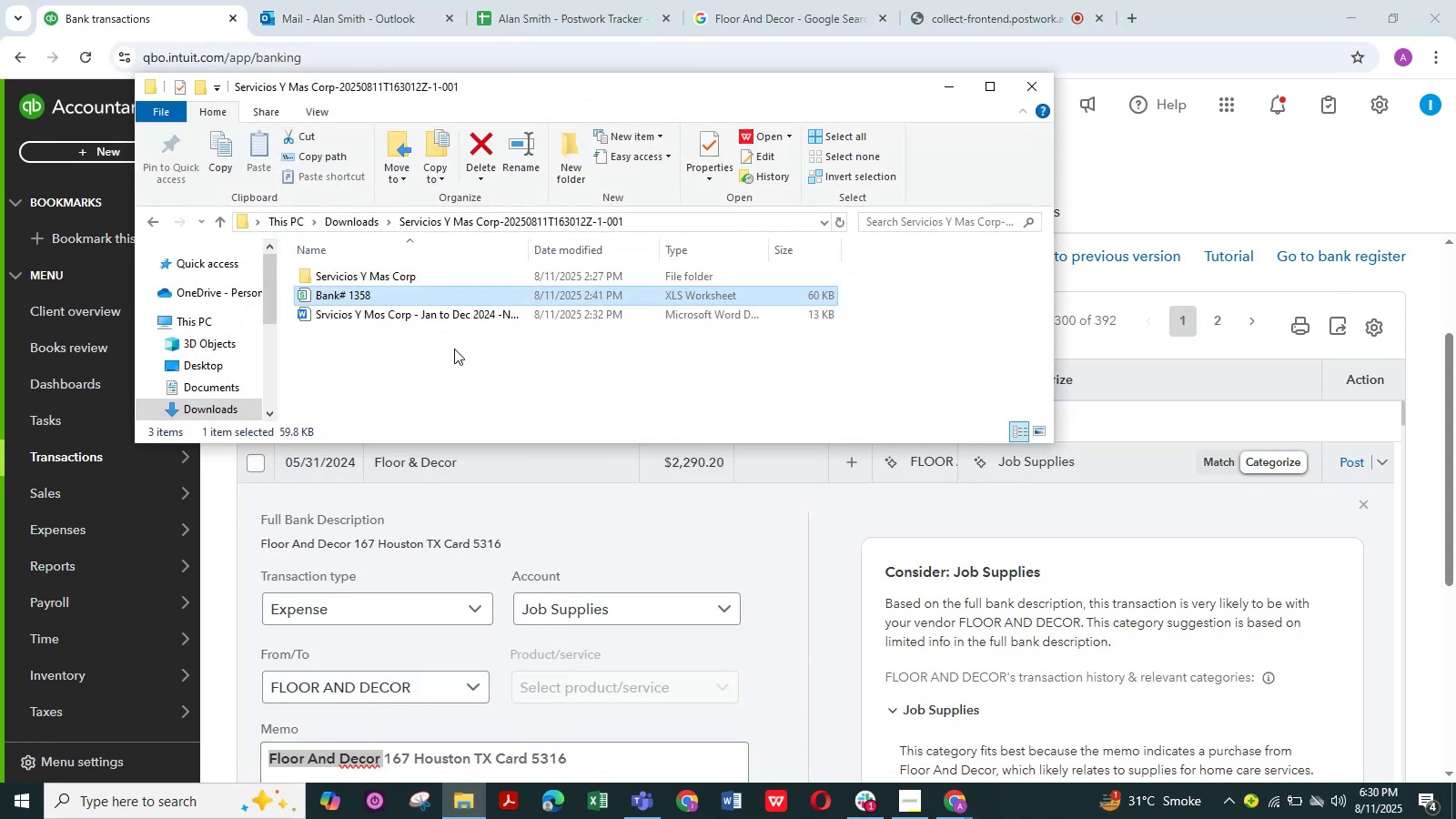 
left_click([928, 94])
 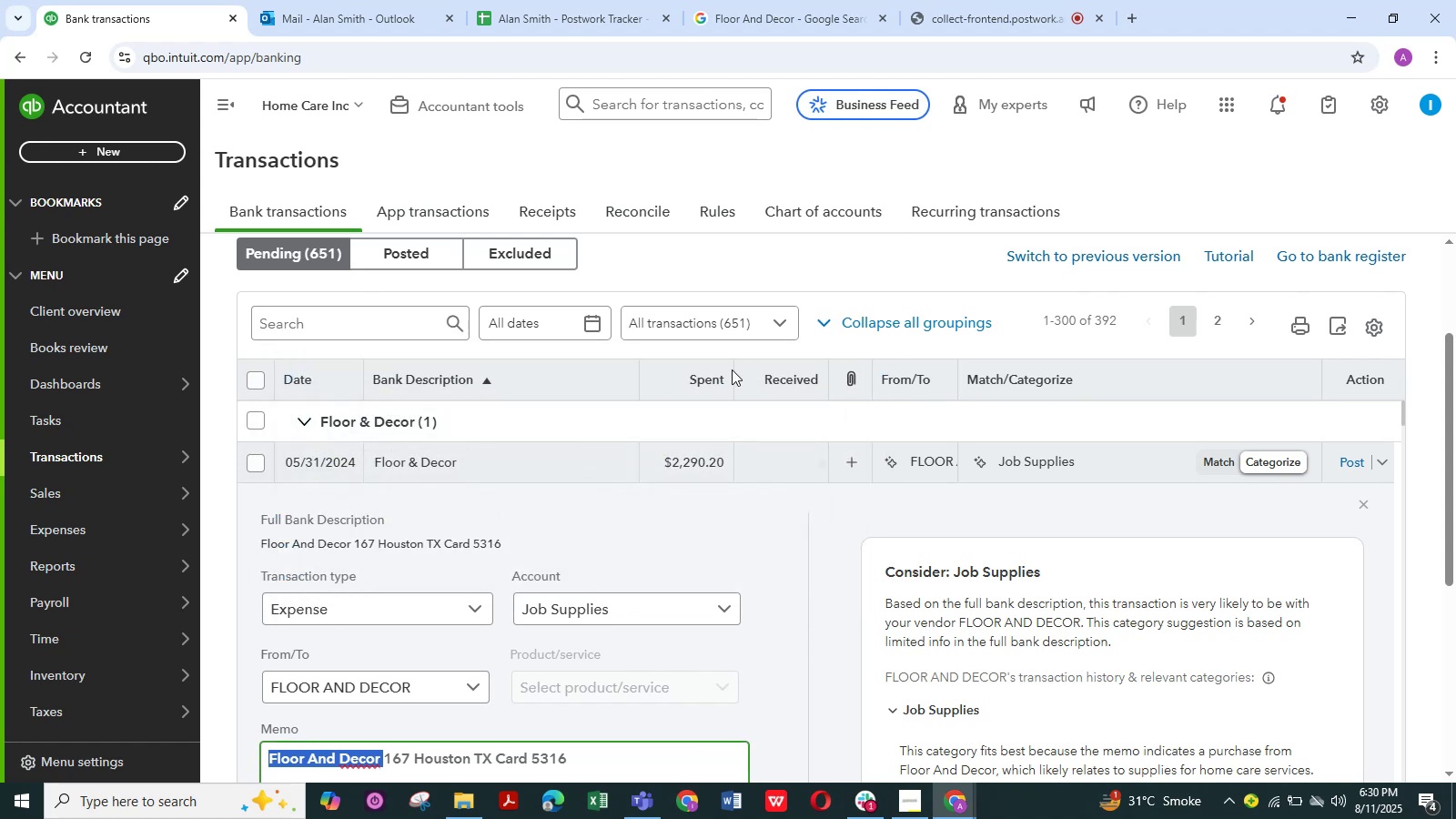 
scroll: coordinate [725, 379], scroll_direction: up, amount: 5.0
 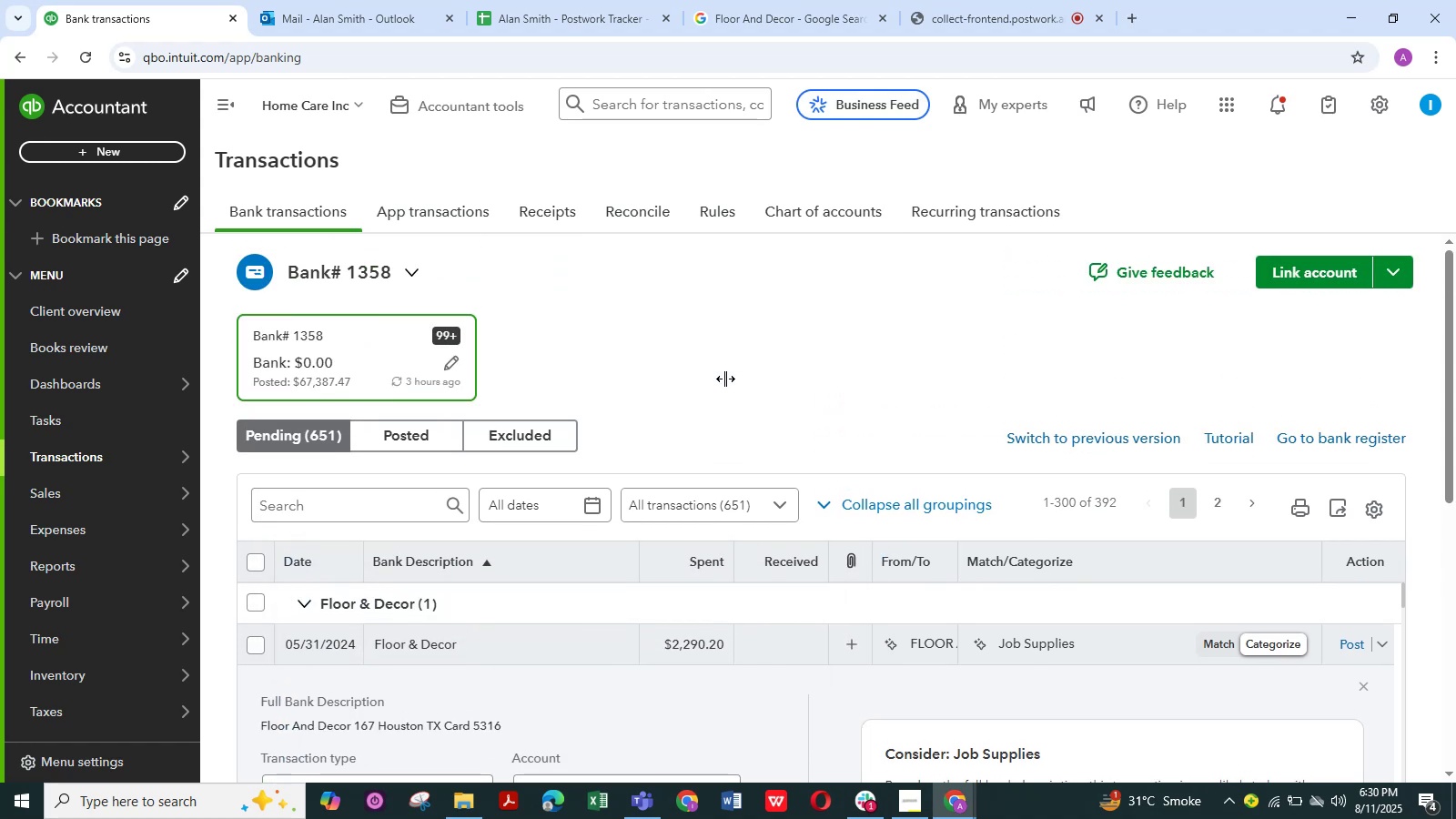 
scroll: coordinate [725, 379], scroll_direction: down, amount: 2.0
 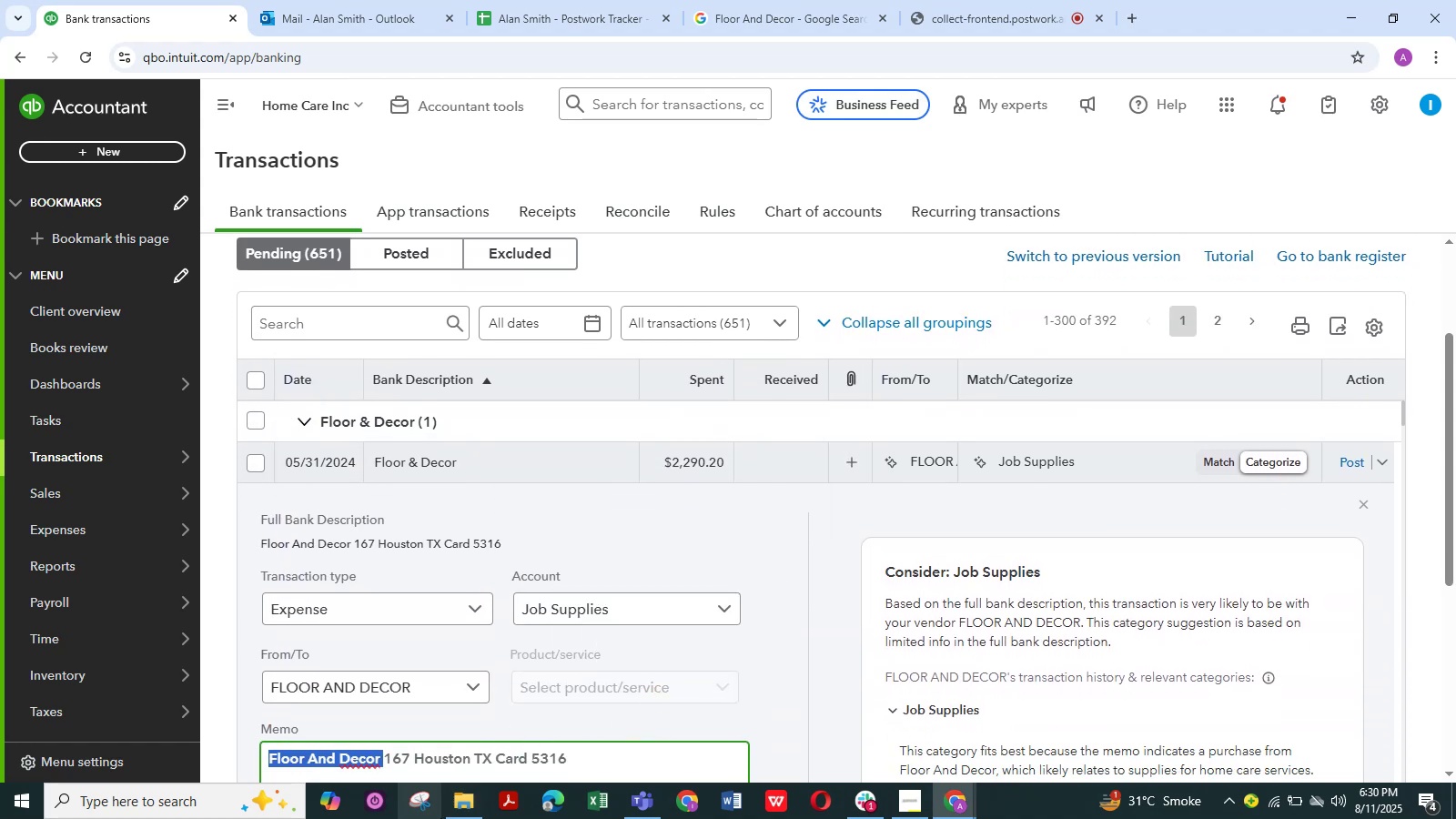 
left_click([458, 812])
 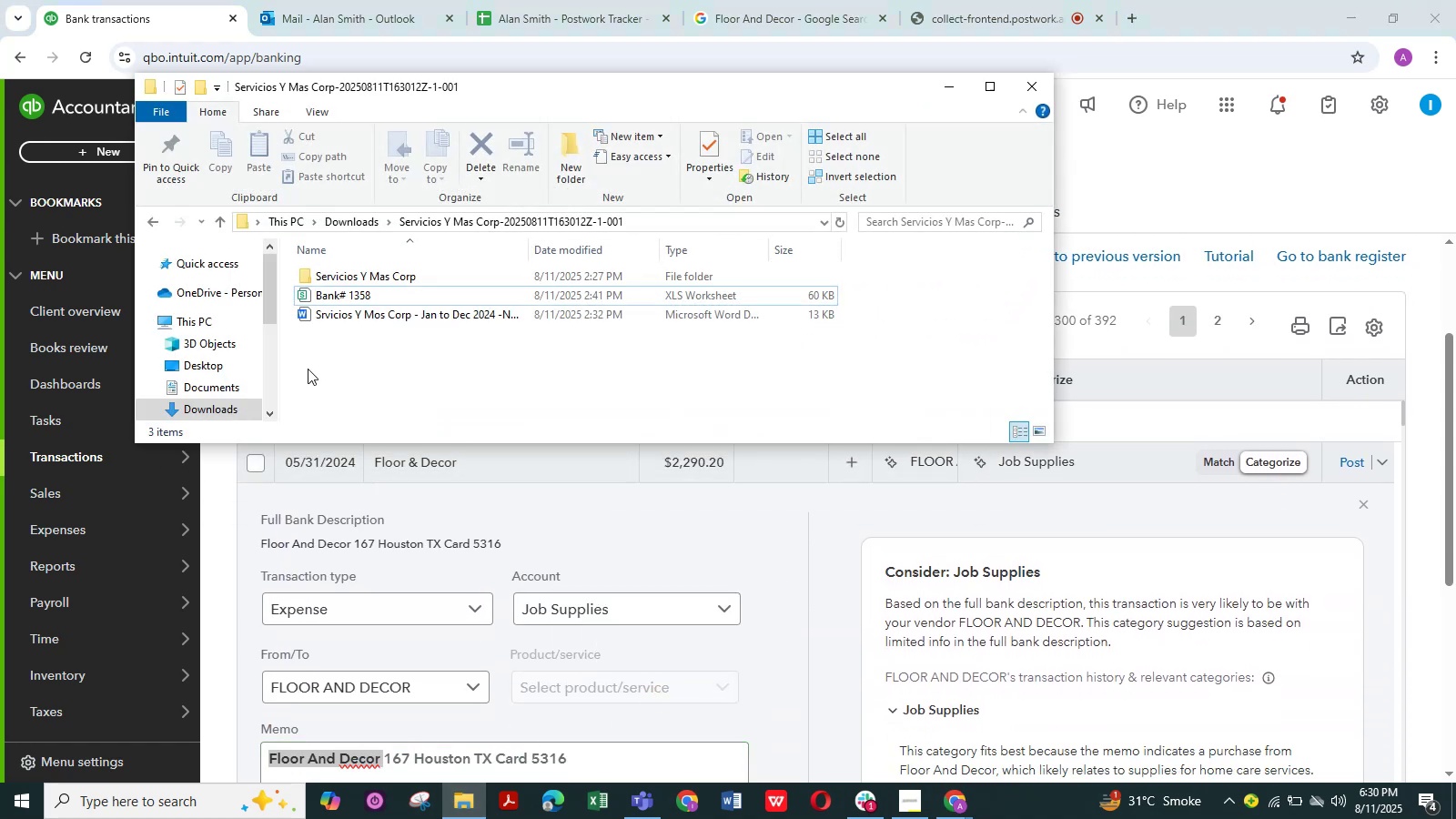 
scroll: coordinate [227, 350], scroll_direction: up, amount: 5.0
 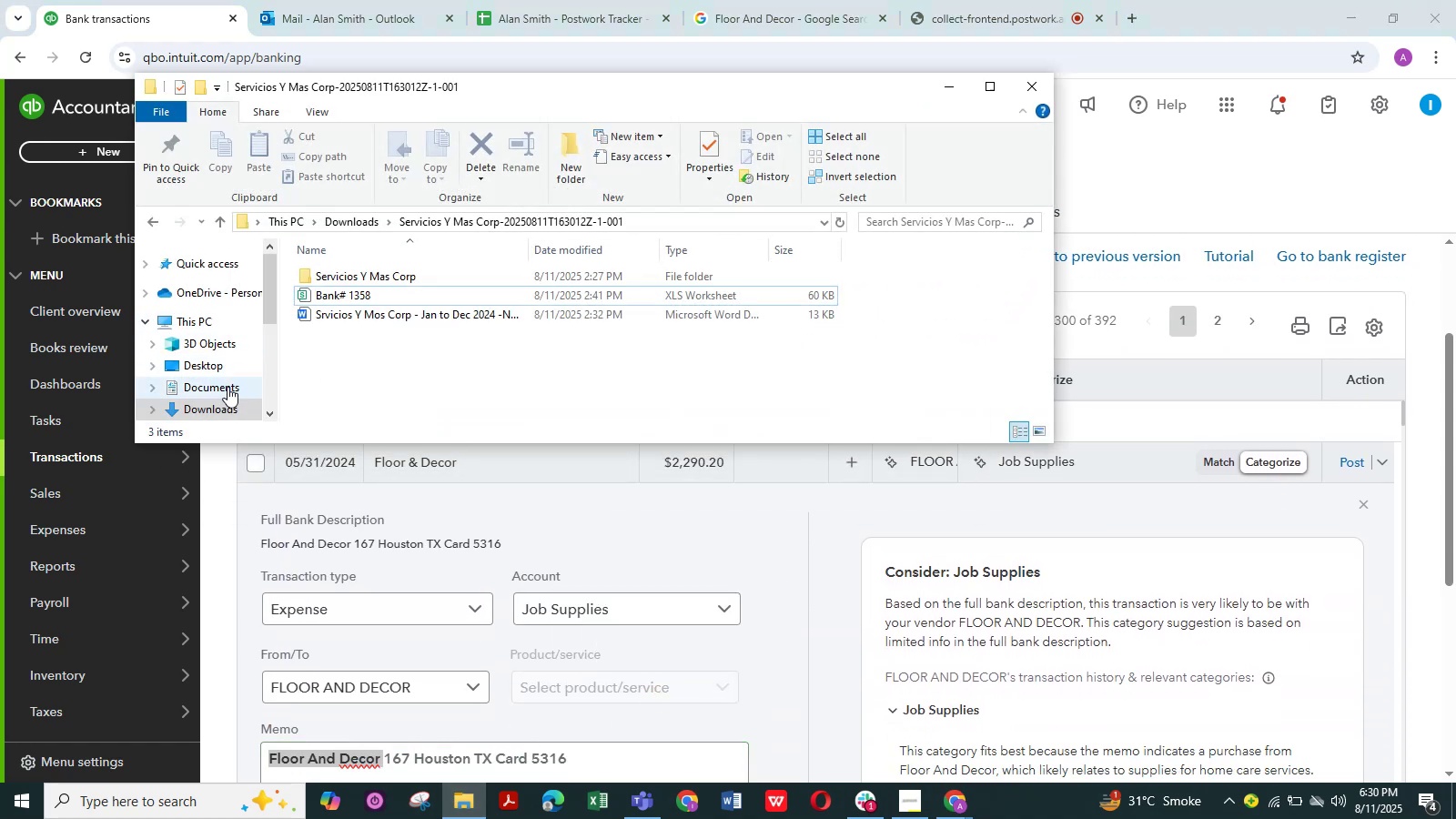 
left_click([227, 404])
 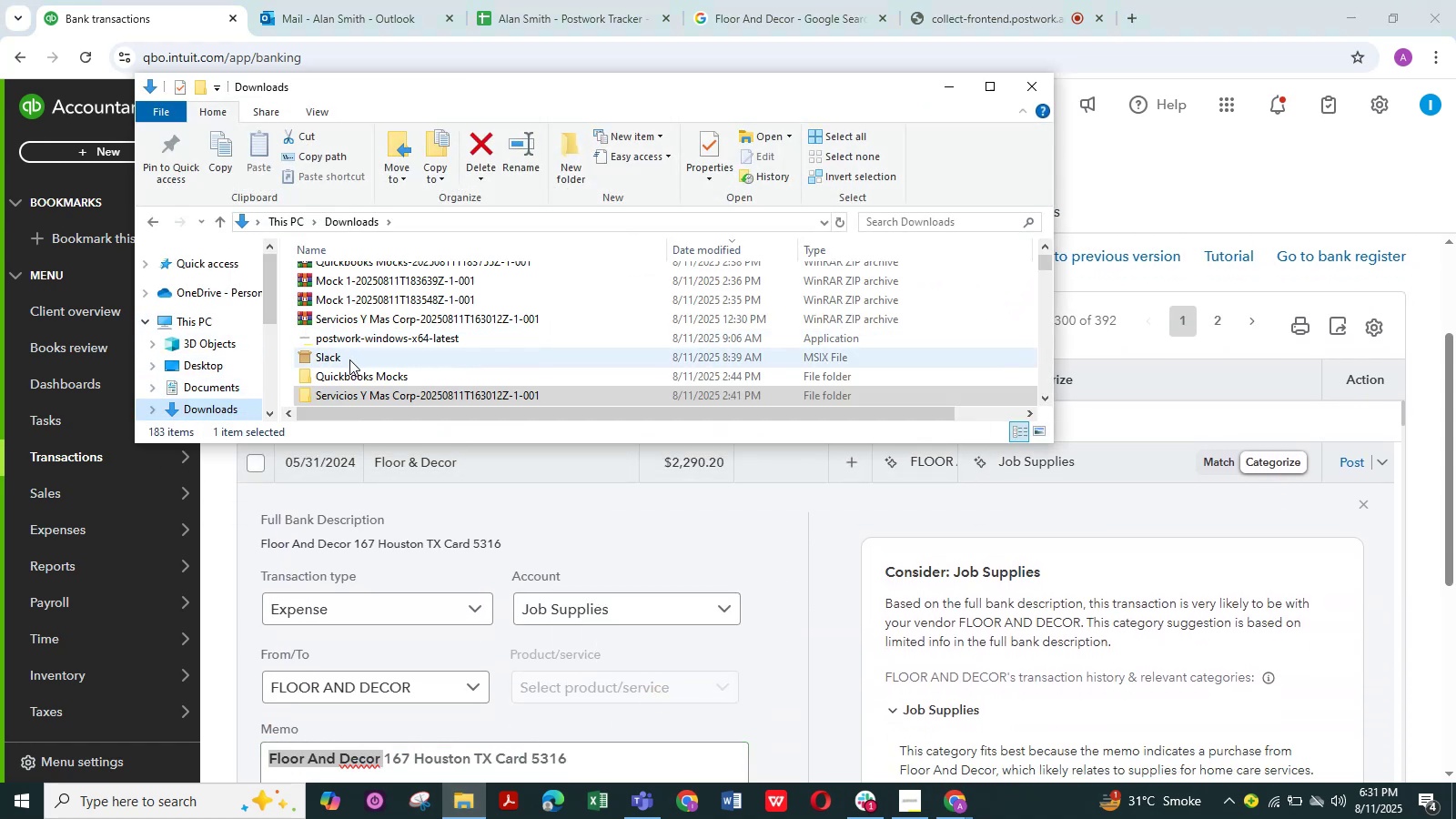 
scroll: coordinate [364, 372], scroll_direction: down, amount: 1.0
 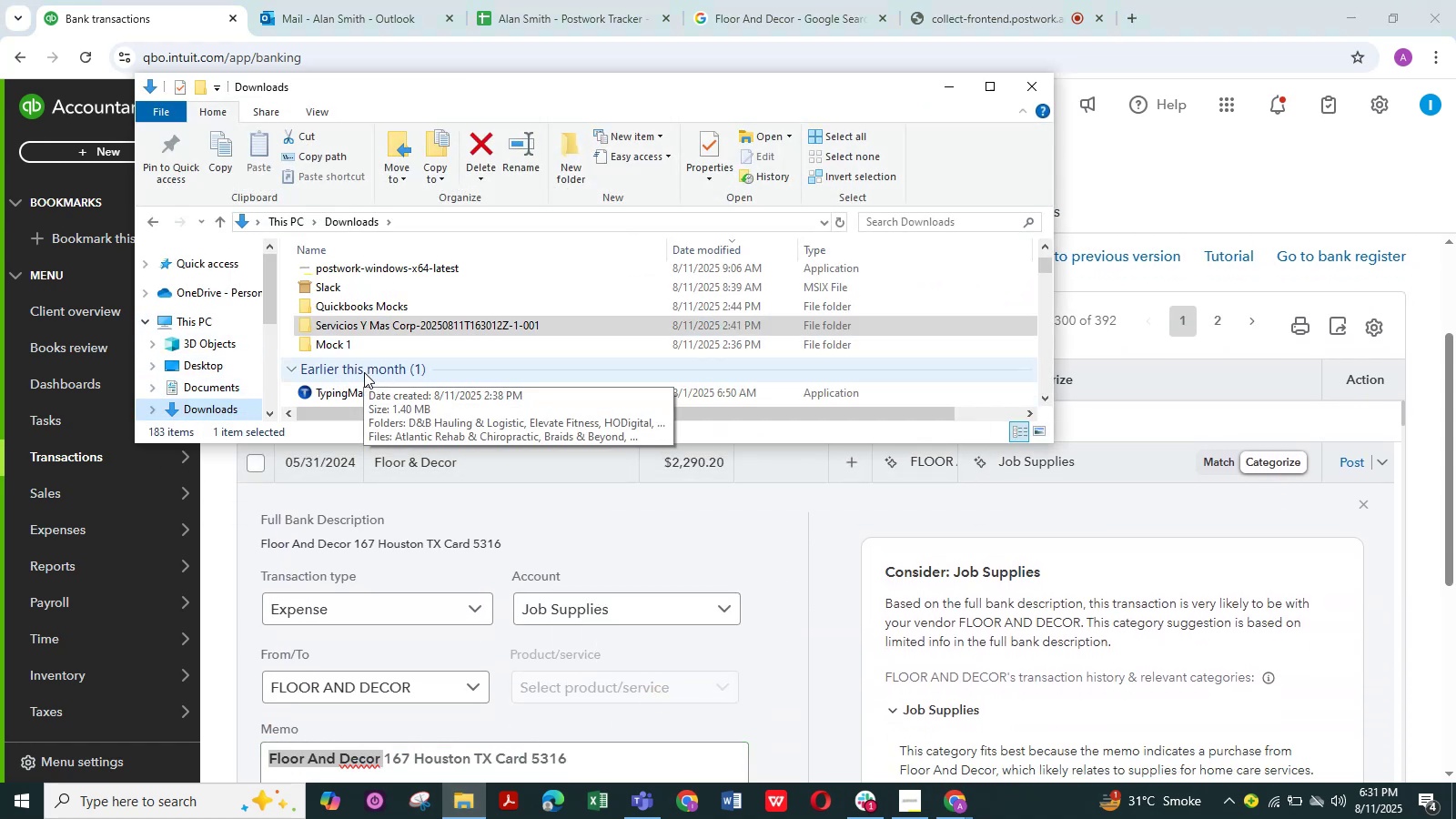 
scroll: coordinate [364, 372], scroll_direction: up, amount: 2.0
 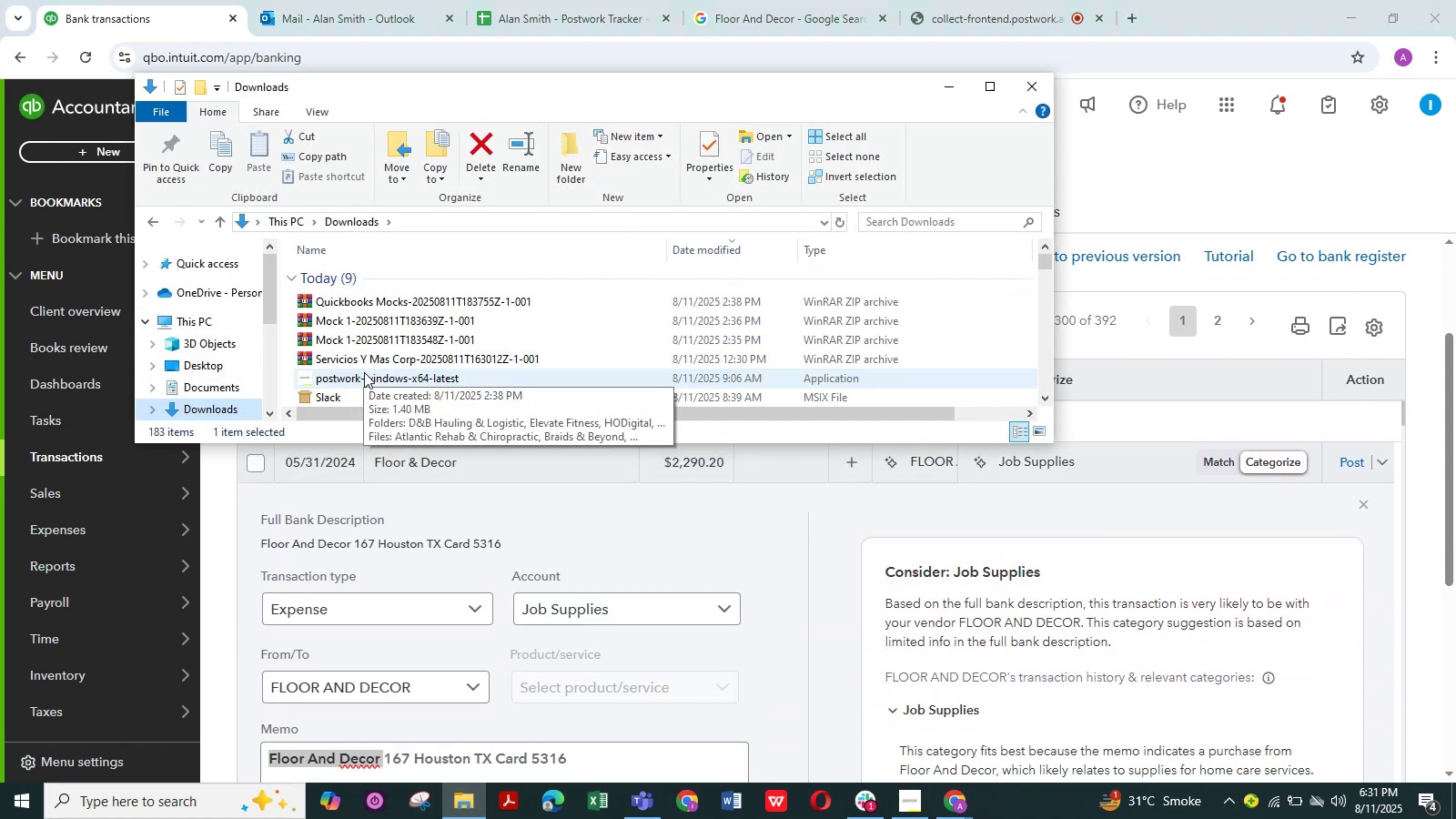 
scroll: coordinate [364, 372], scroll_direction: down, amount: 1.0
 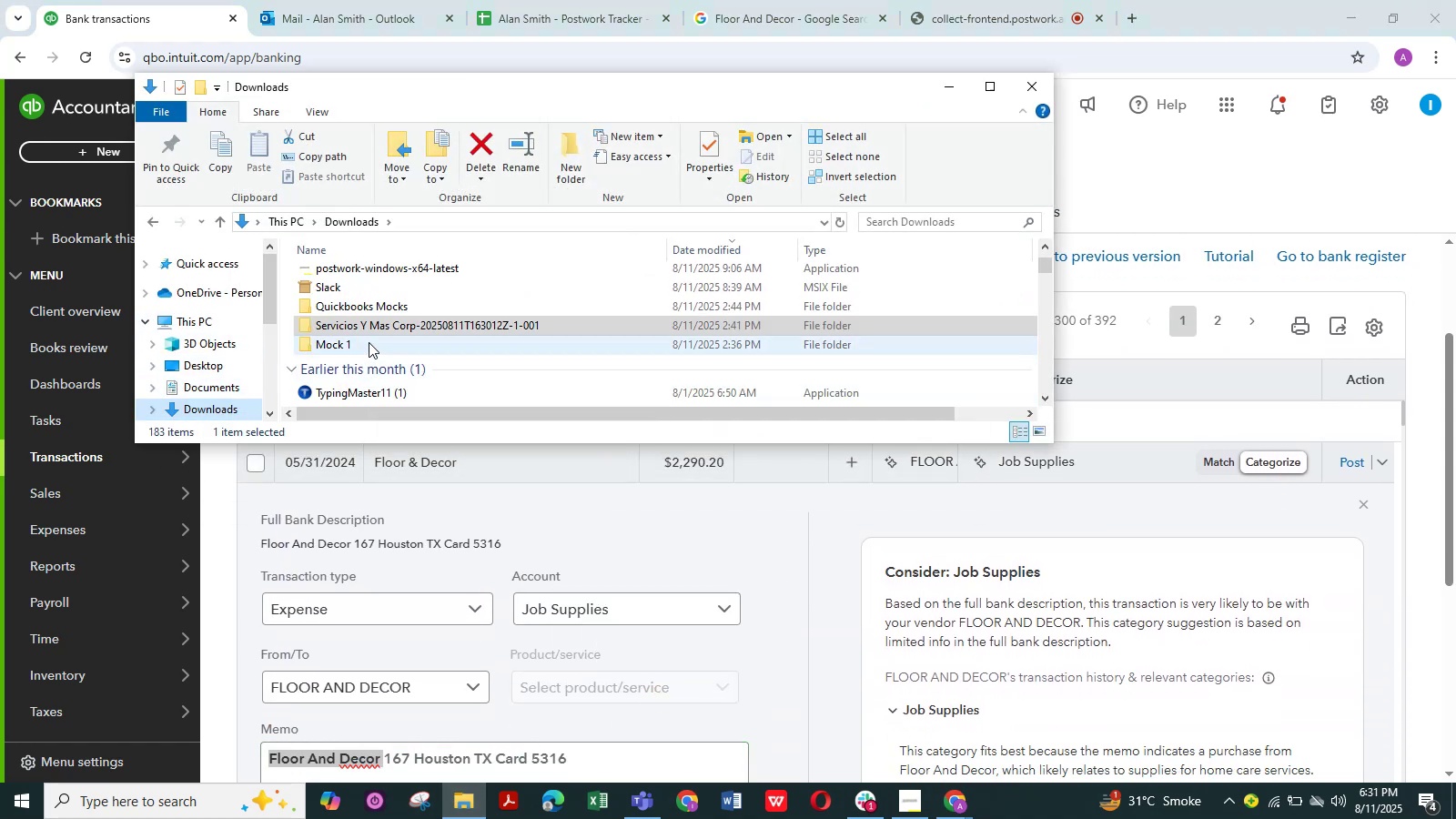 
double_click([369, 342])
 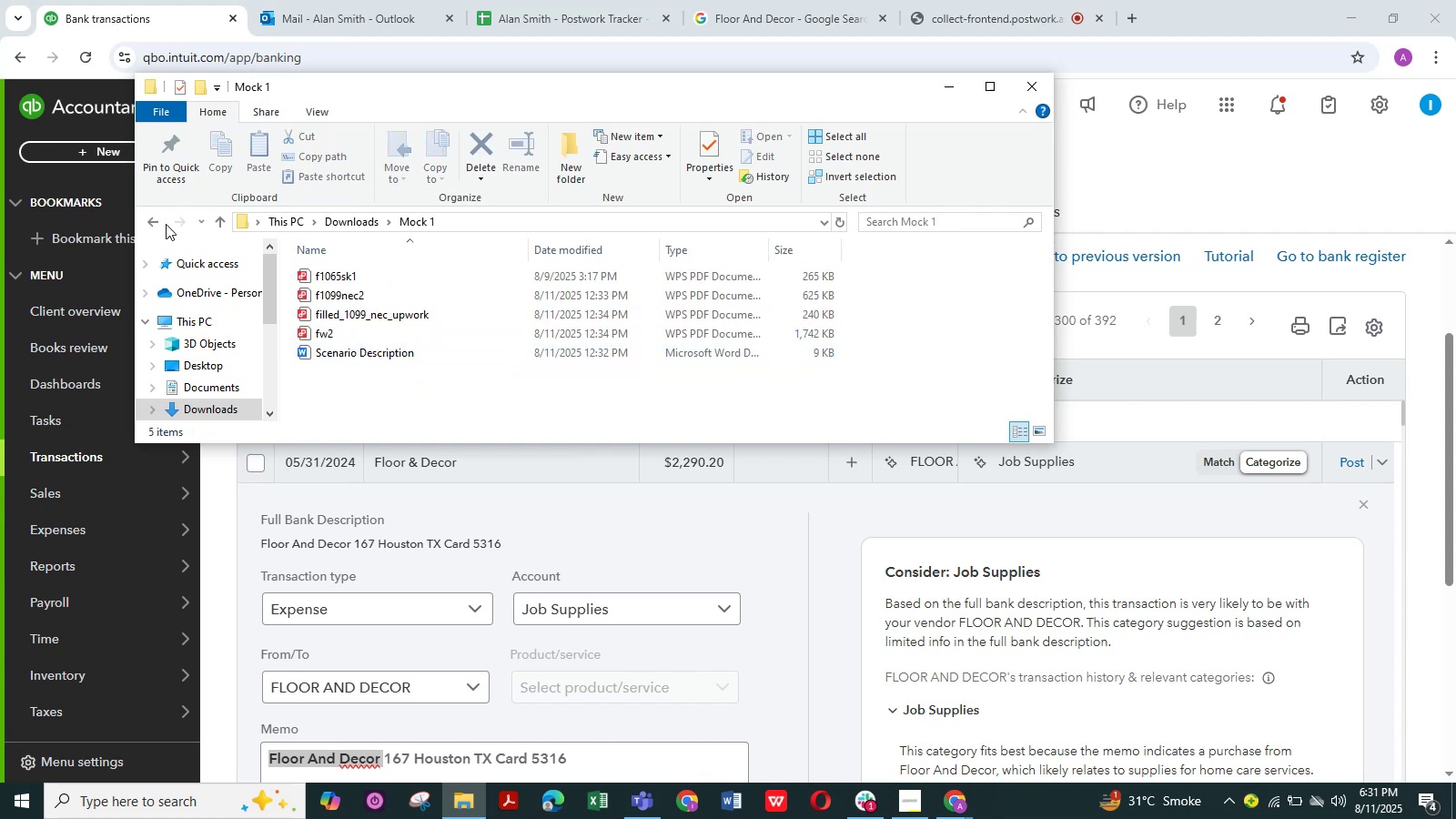 
left_click([160, 223])
 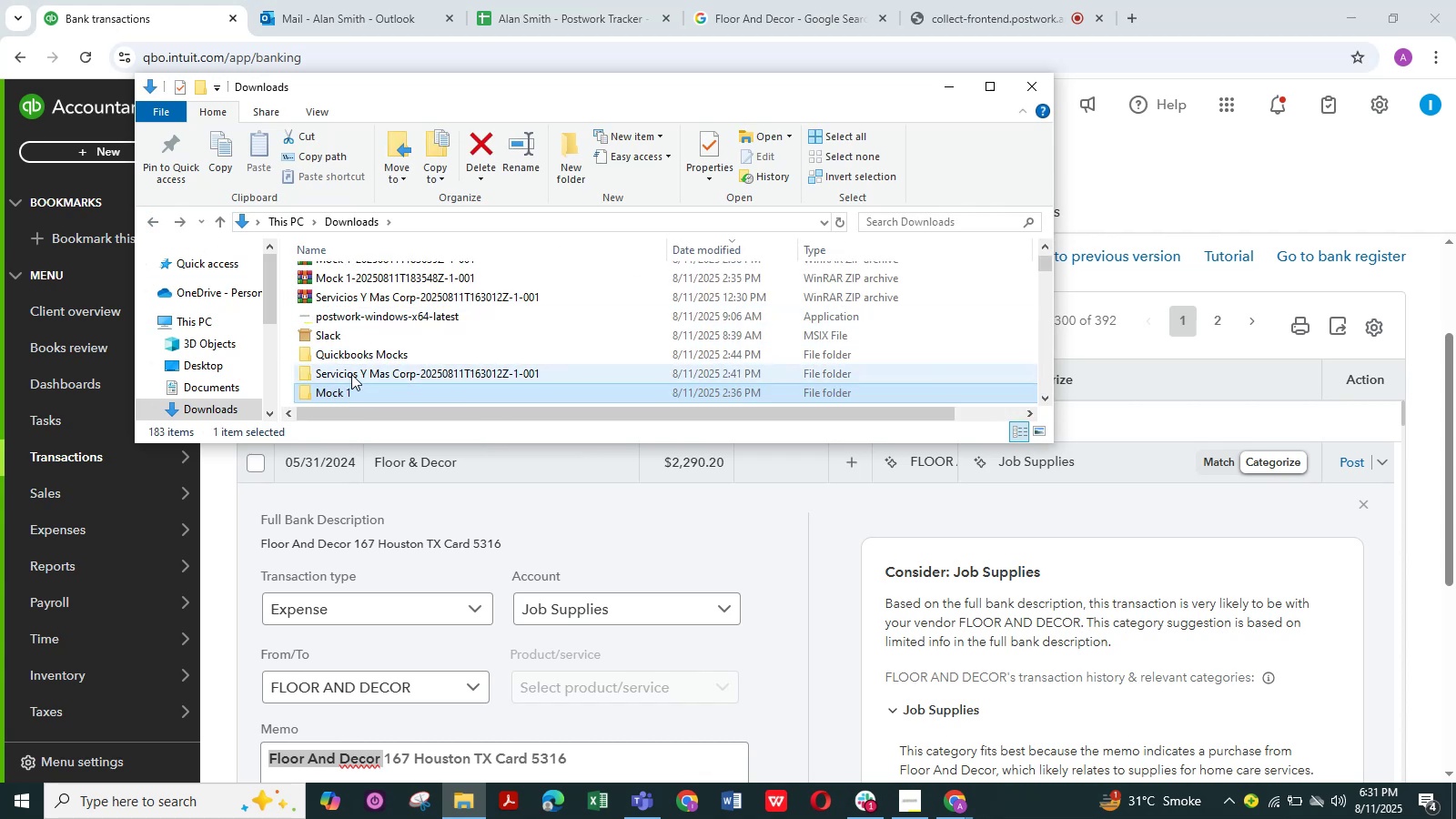 
double_click([351, 351])
 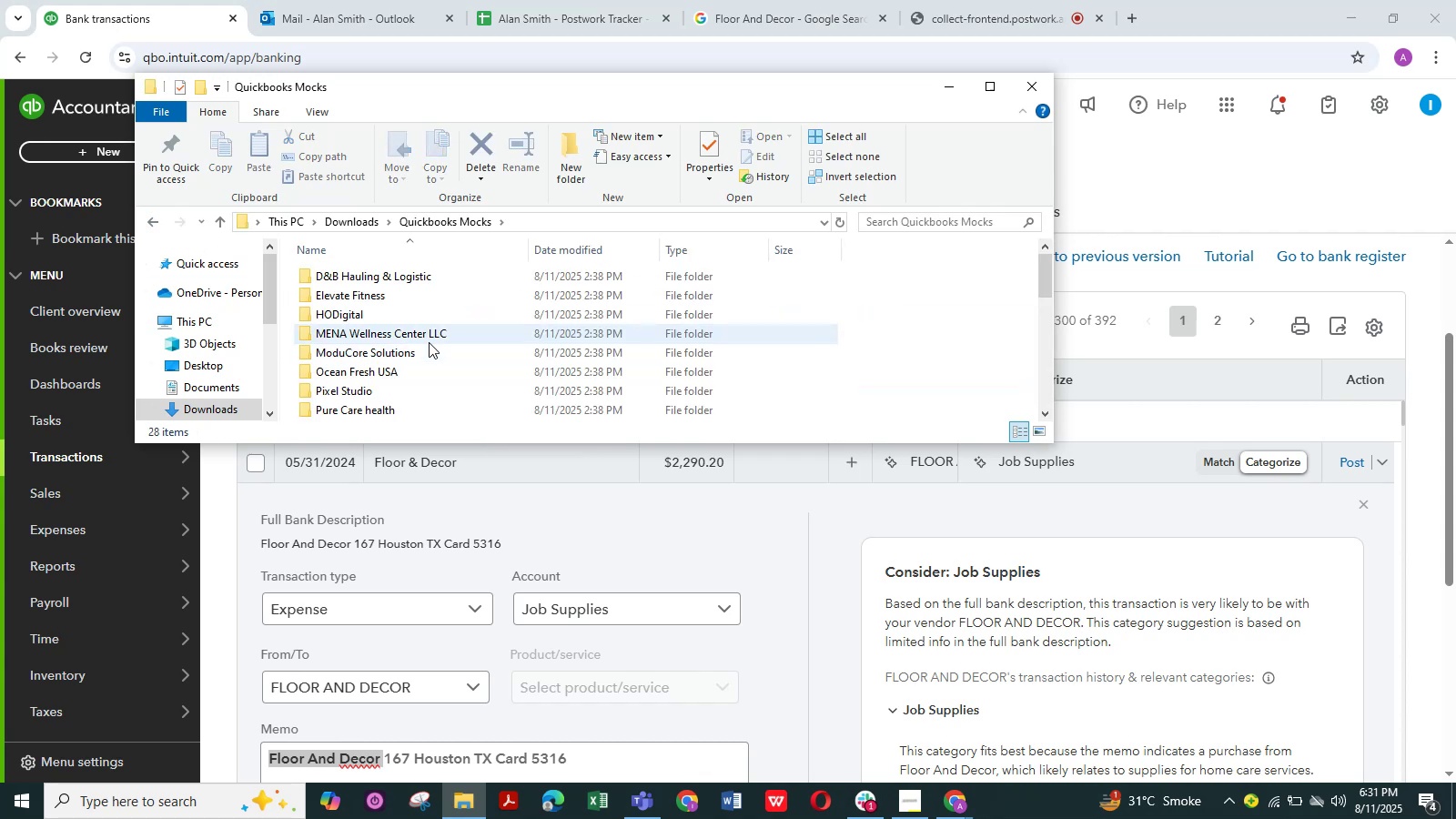 
scroll: coordinate [431, 349], scroll_direction: down, amount: 11.0
 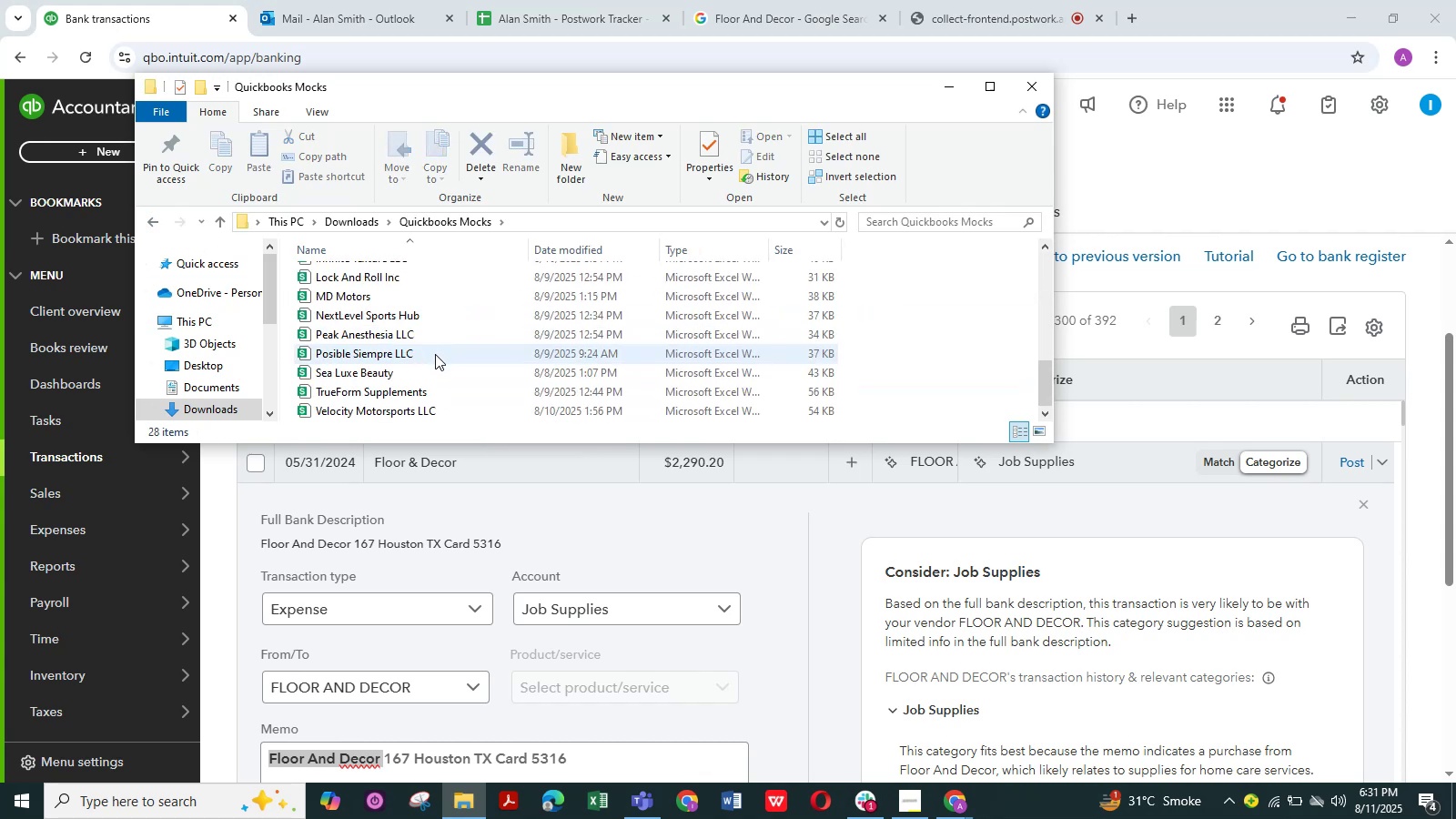 
scroll: coordinate [428, 342], scroll_direction: up, amount: 2.0
 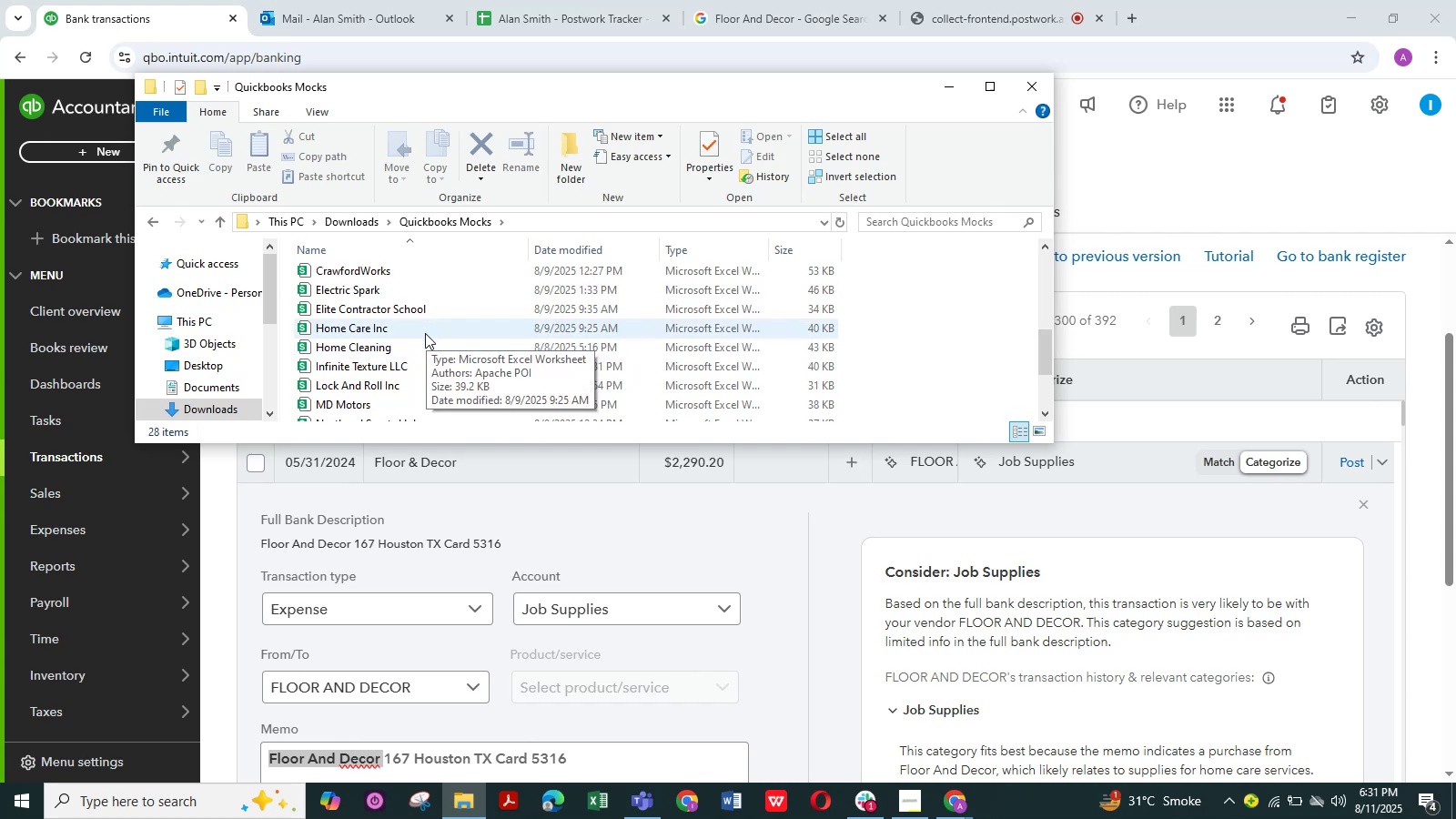 
double_click([425, 333])
 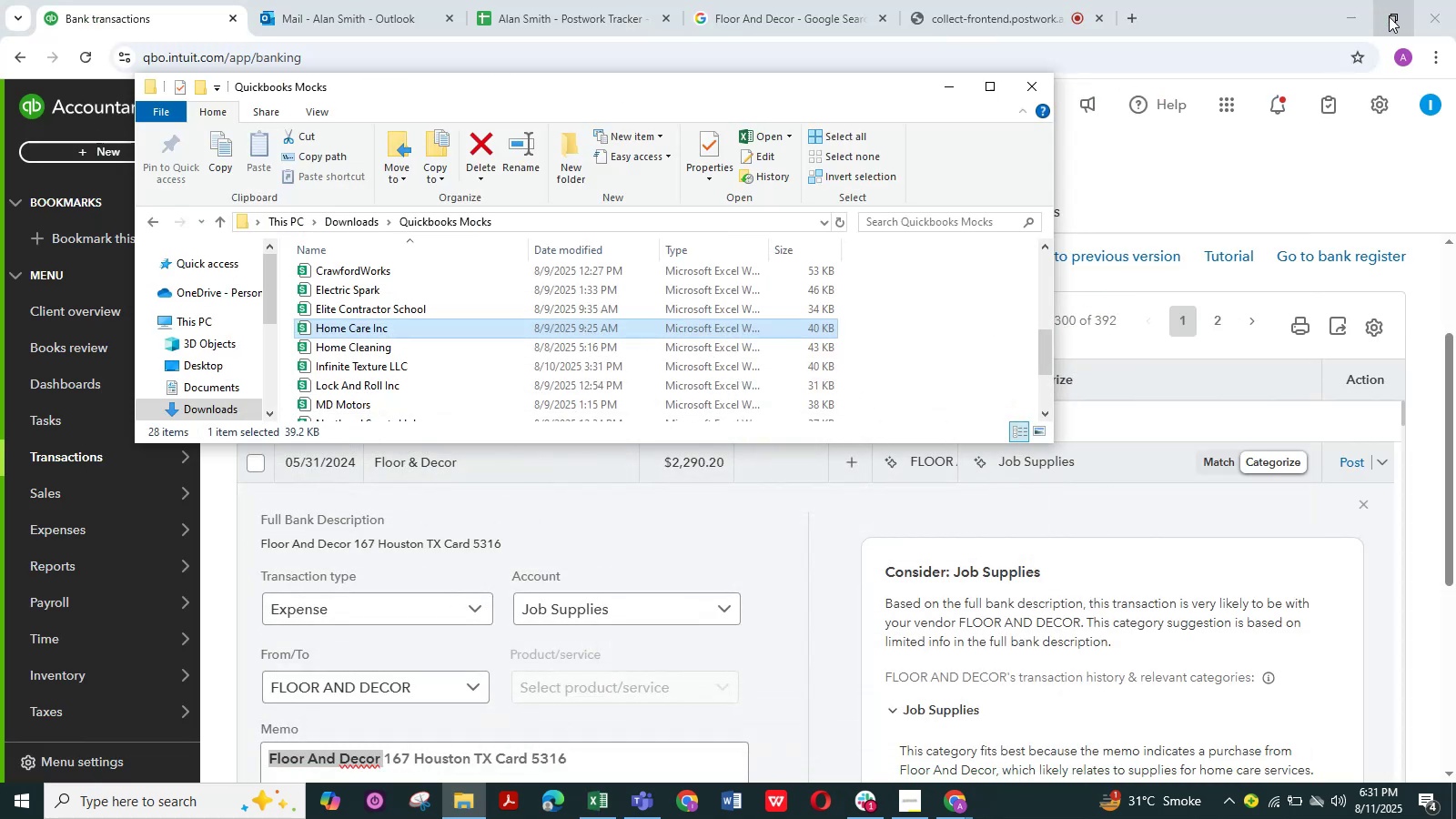 
wait(17.16)
 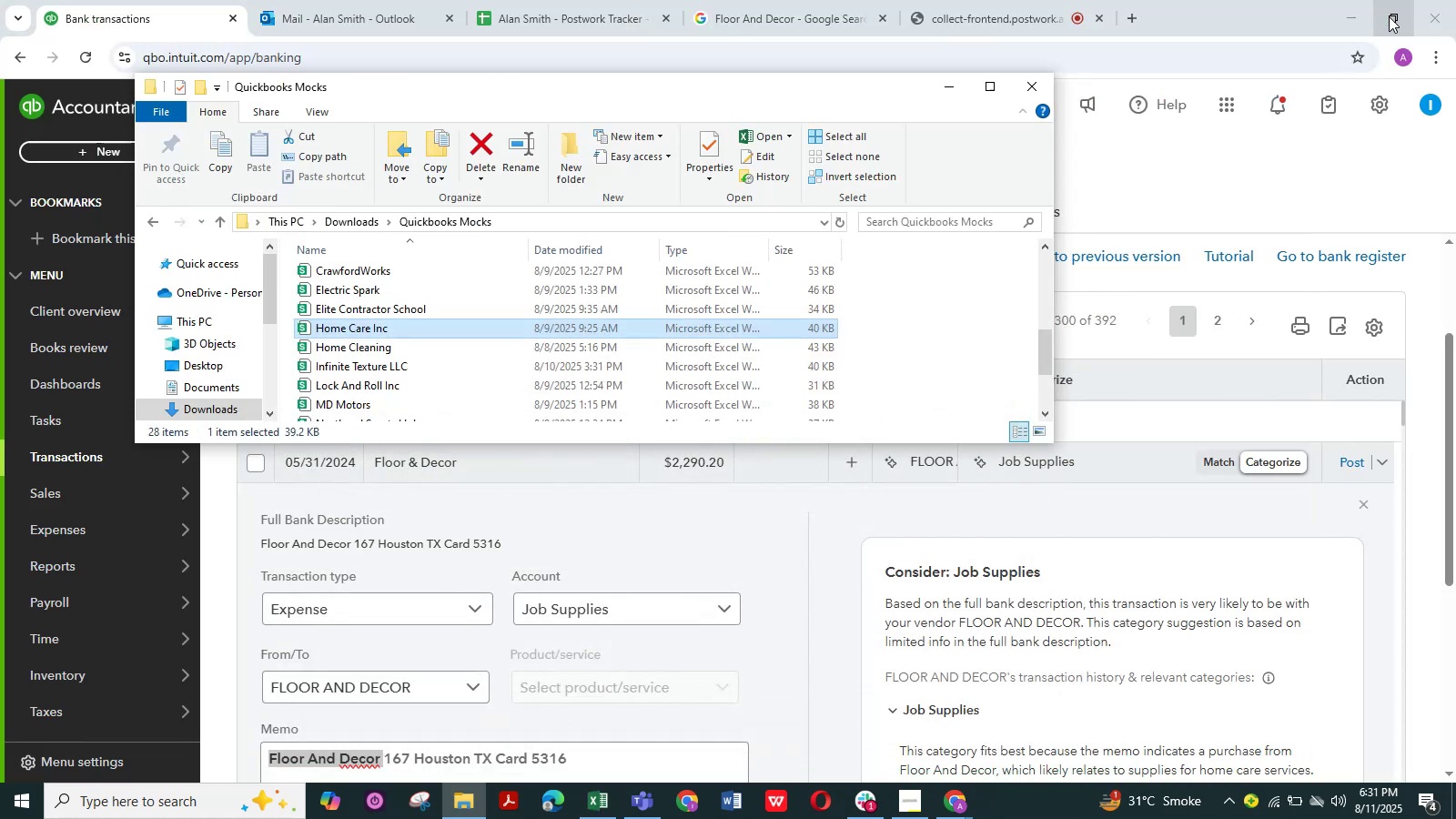 
left_click([962, 87])
 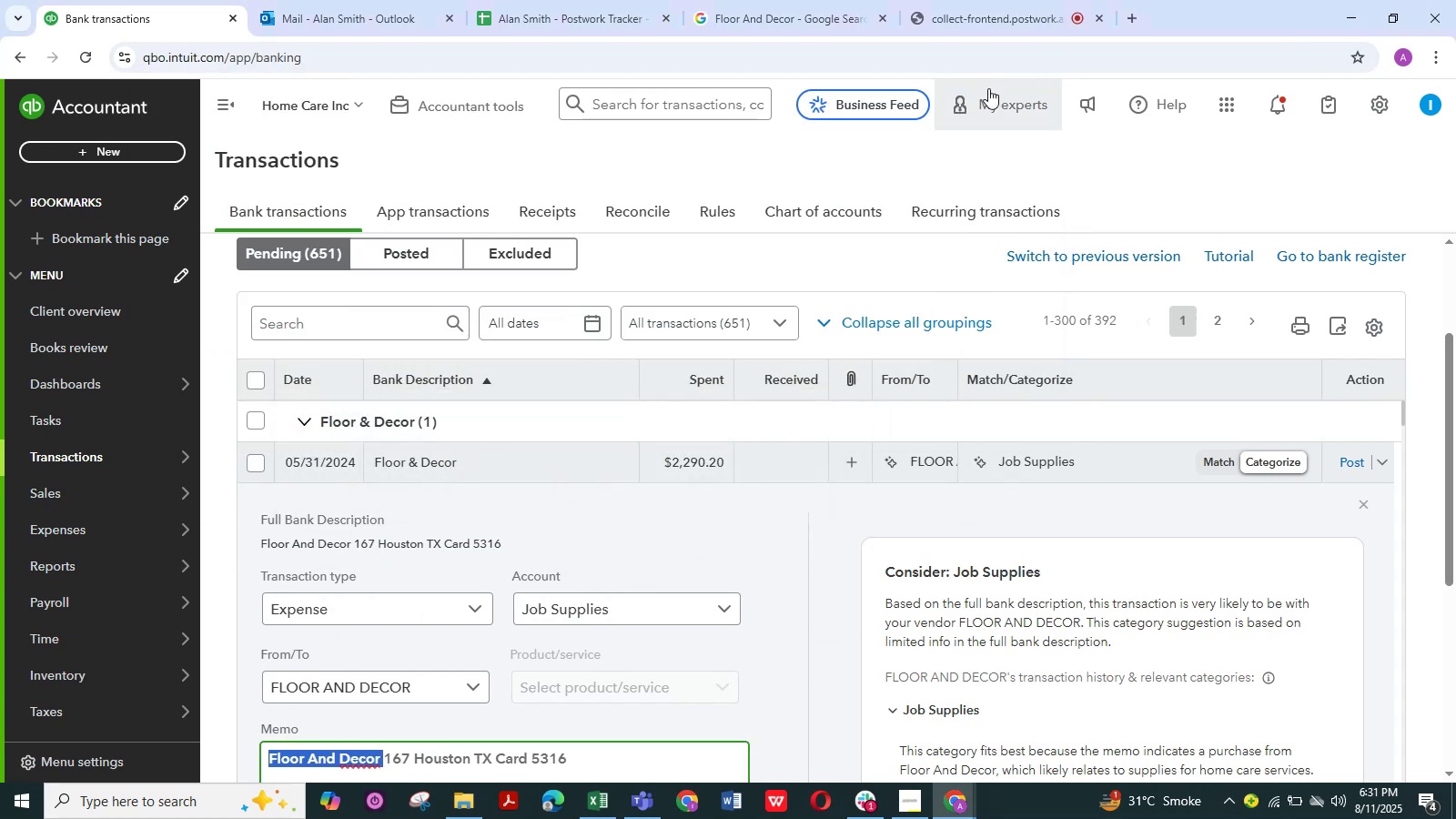 
mouse_move([1018, 66])
 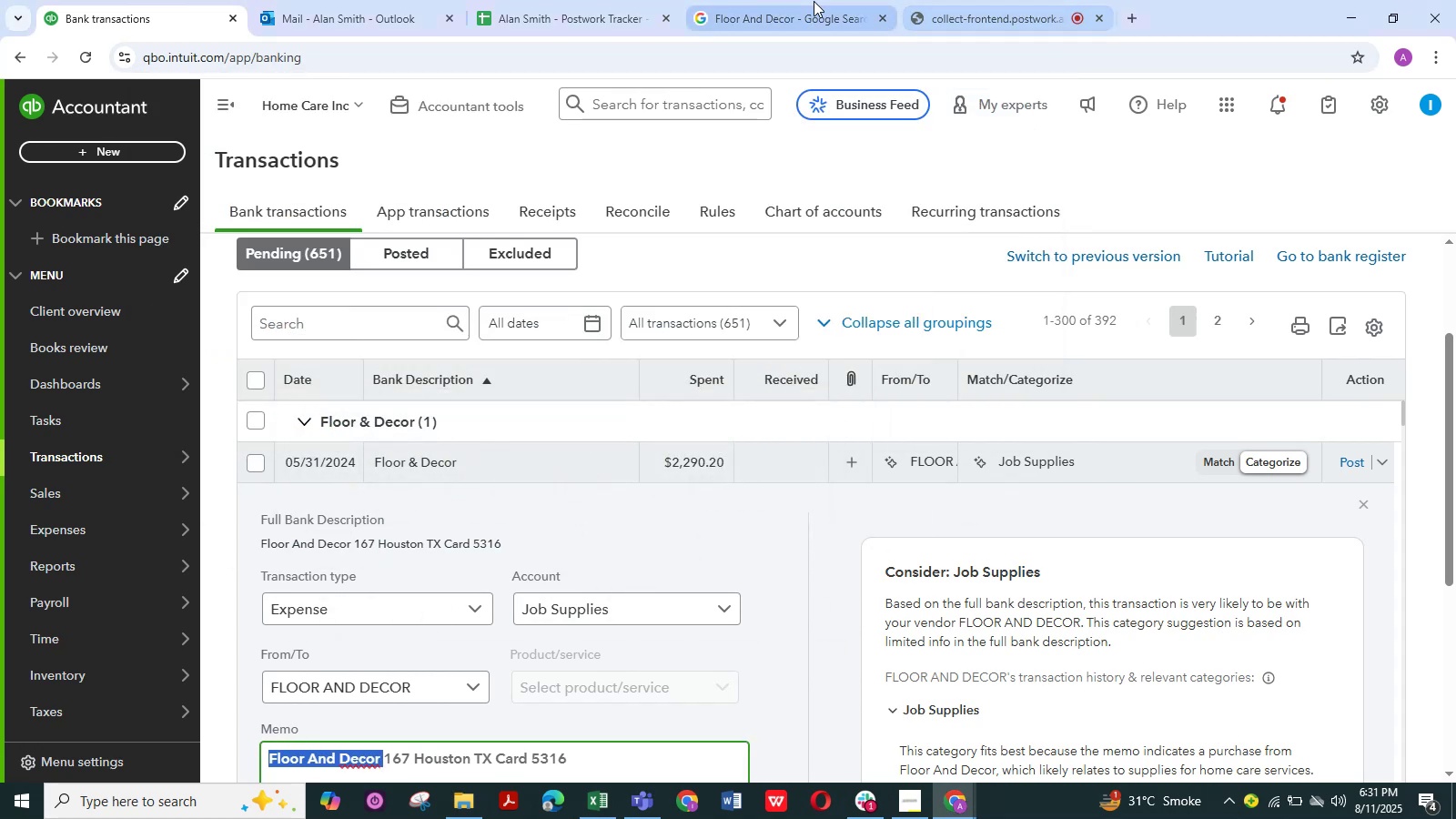 